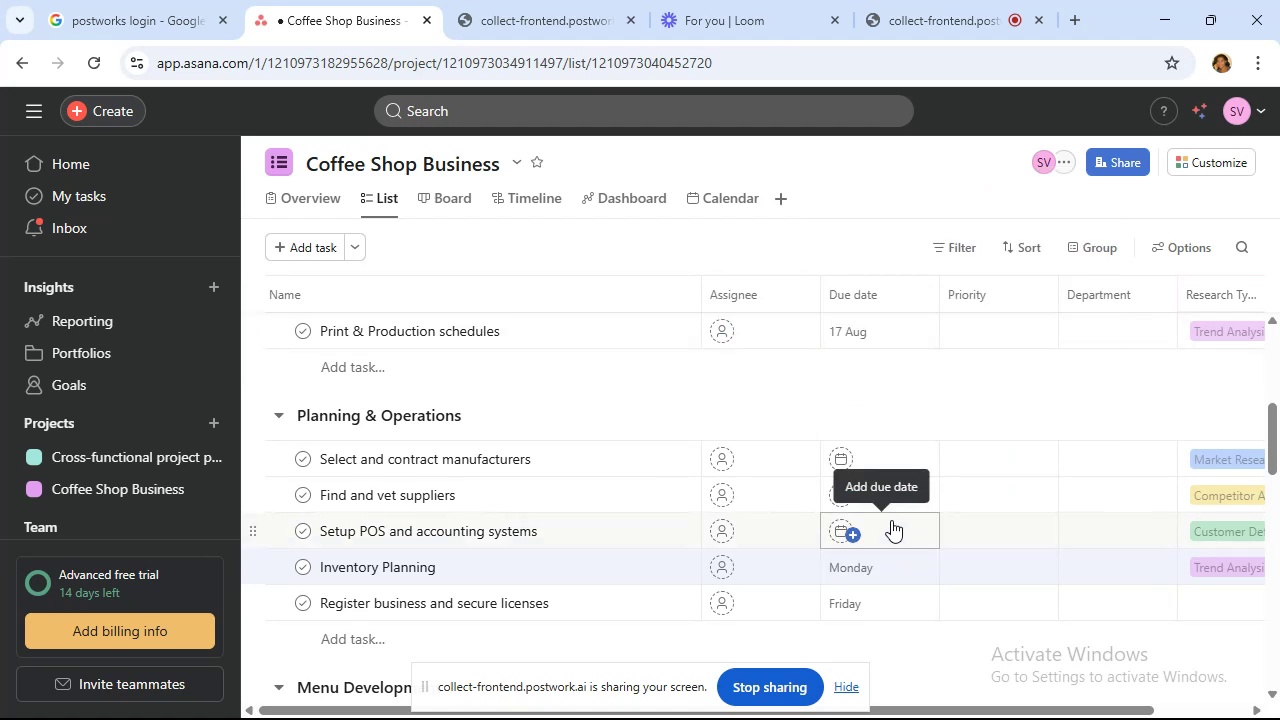 
left_click([891, 520])
 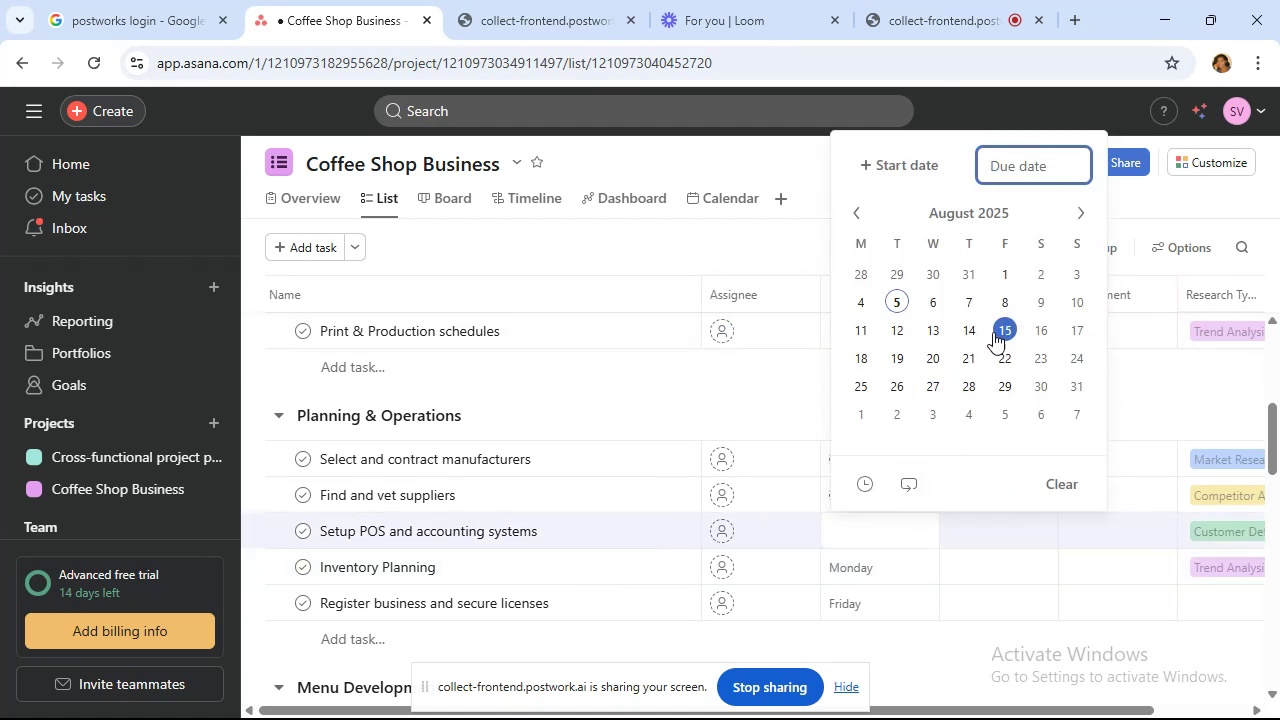 
left_click([1005, 324])
 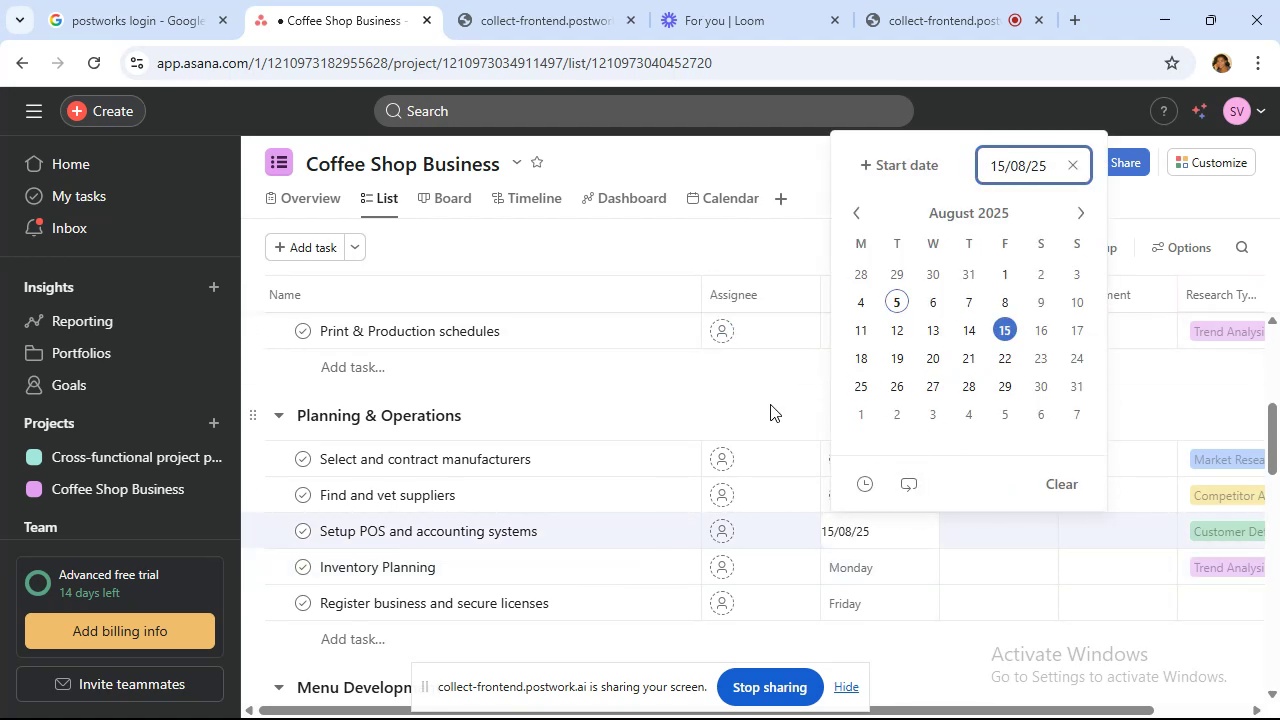 
left_click([770, 404])
 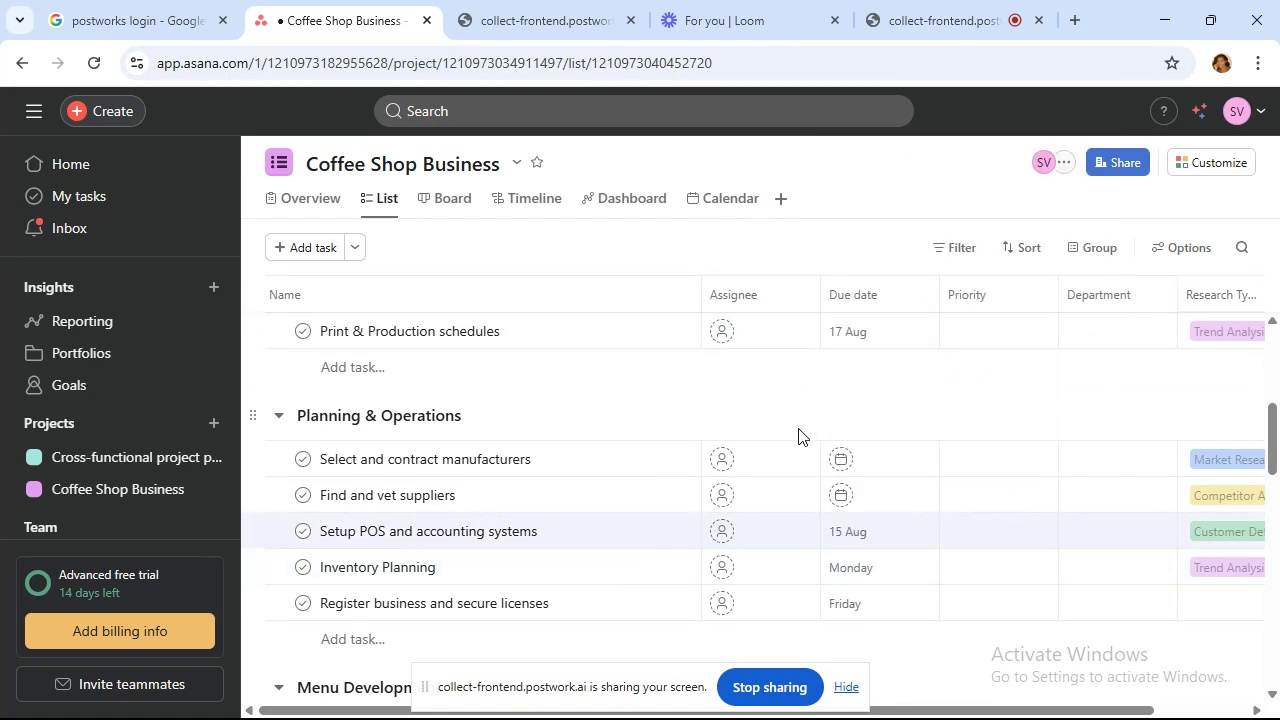 
mouse_move([909, 482])
 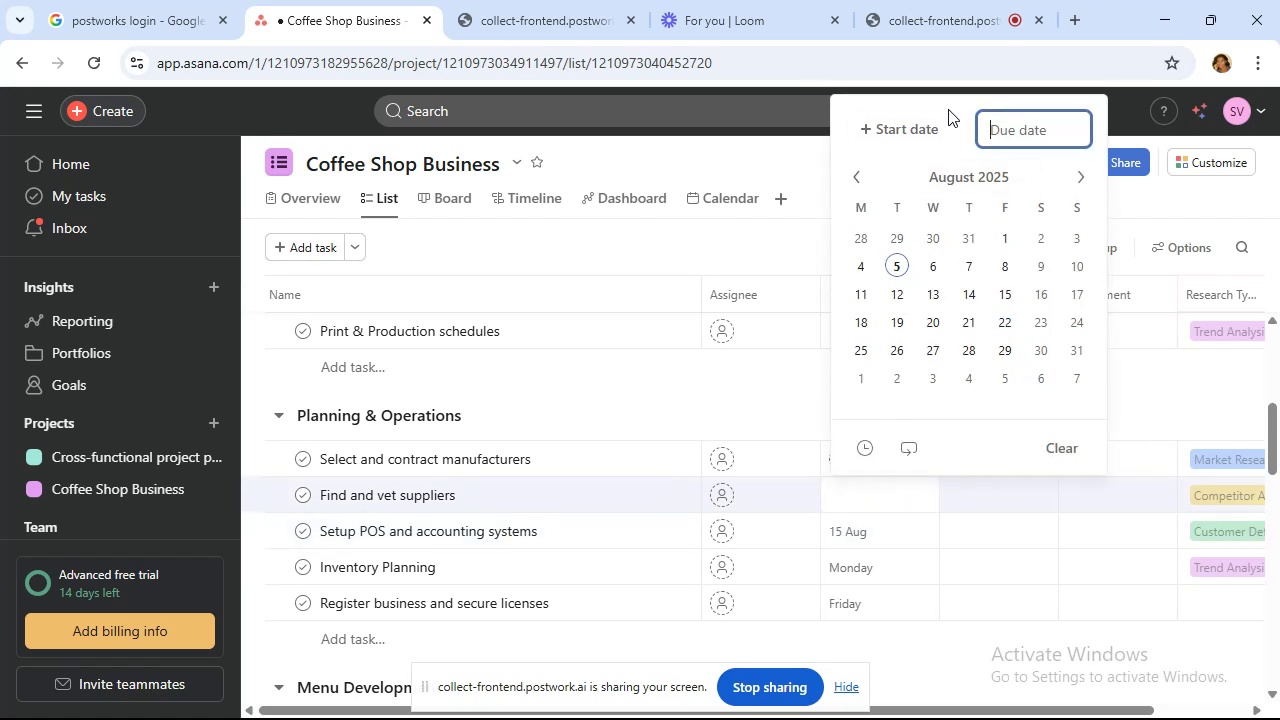 
left_click([916, 133])
 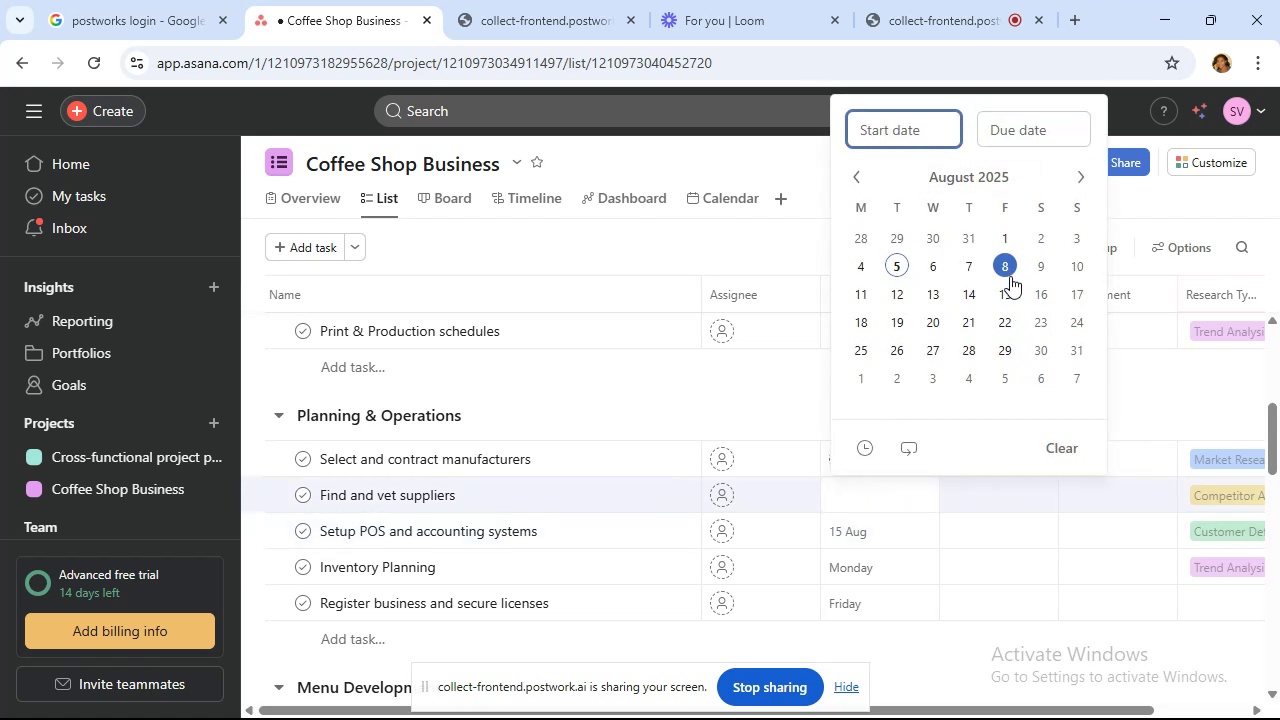 
left_click([1009, 273])
 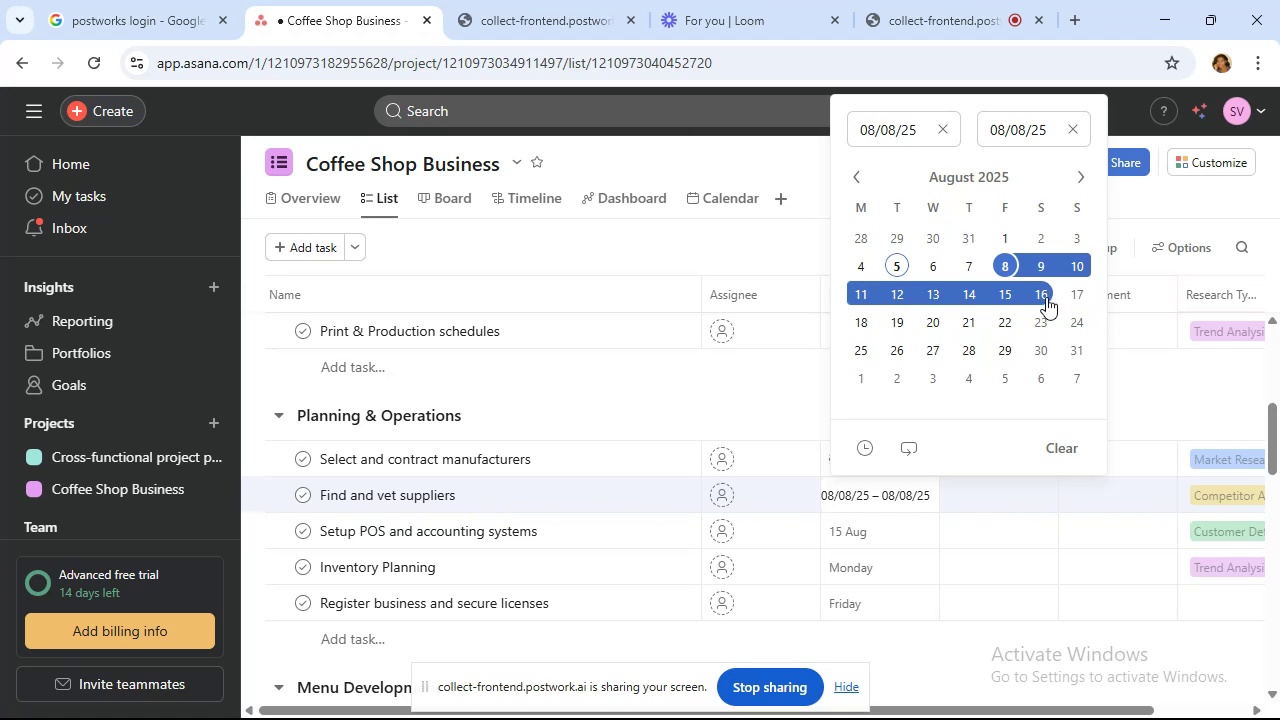 
left_click([1035, 319])
 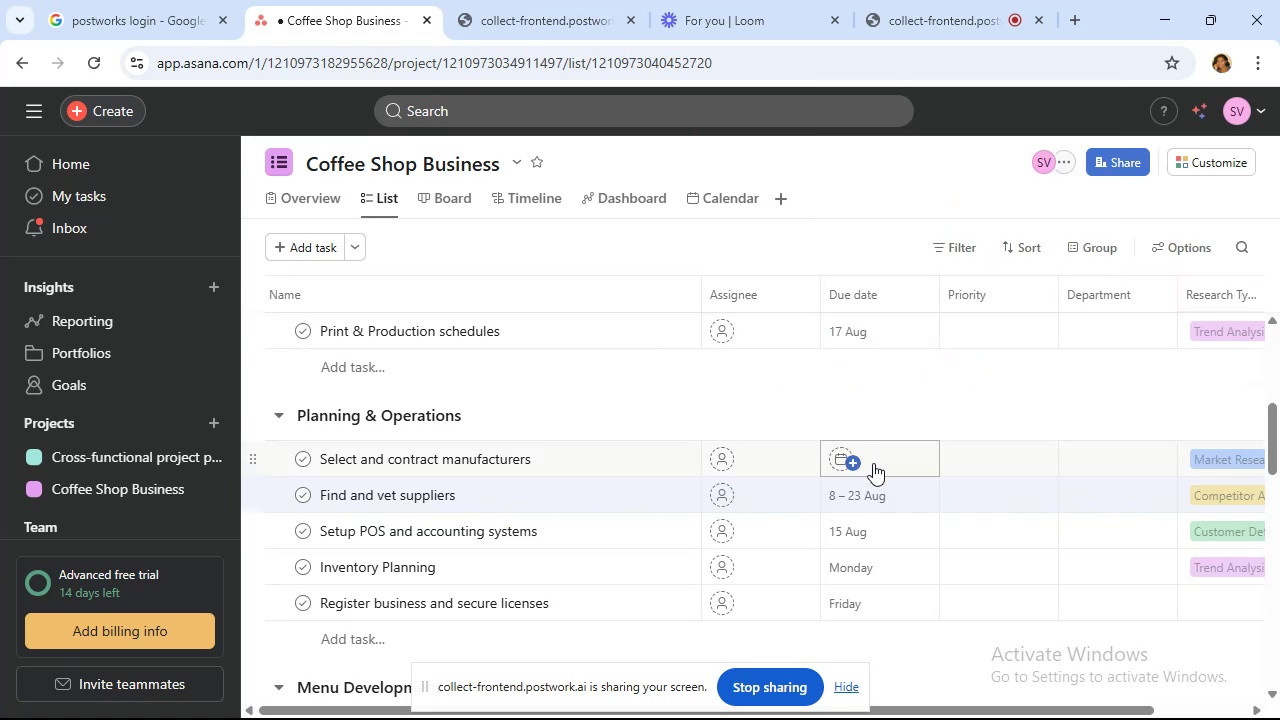 
left_click([882, 464])
 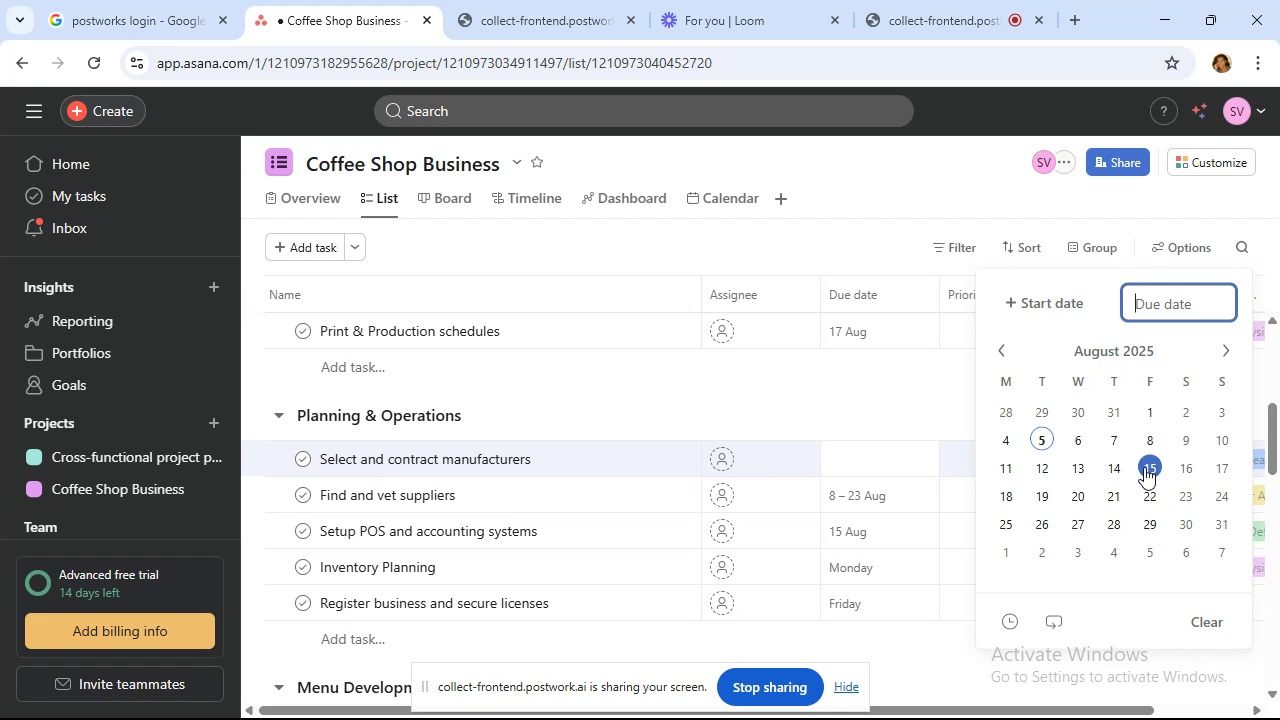 
left_click([1155, 437])
 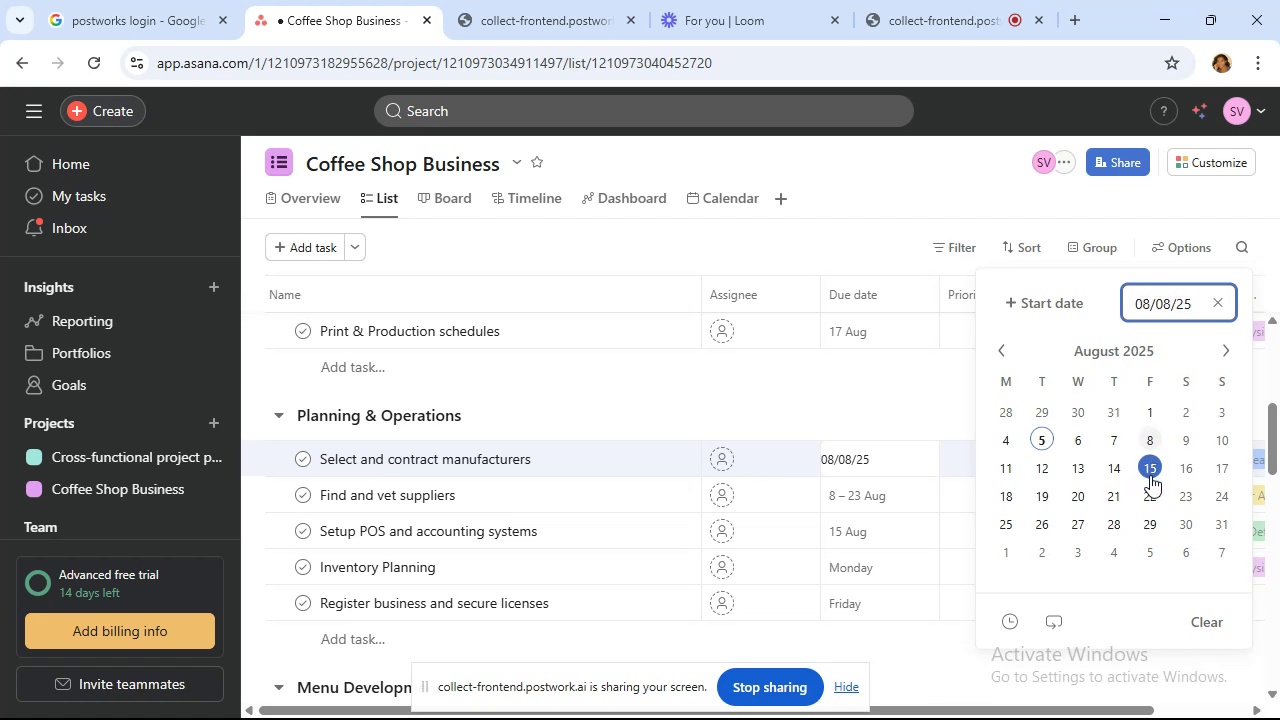 
wait(5.57)
 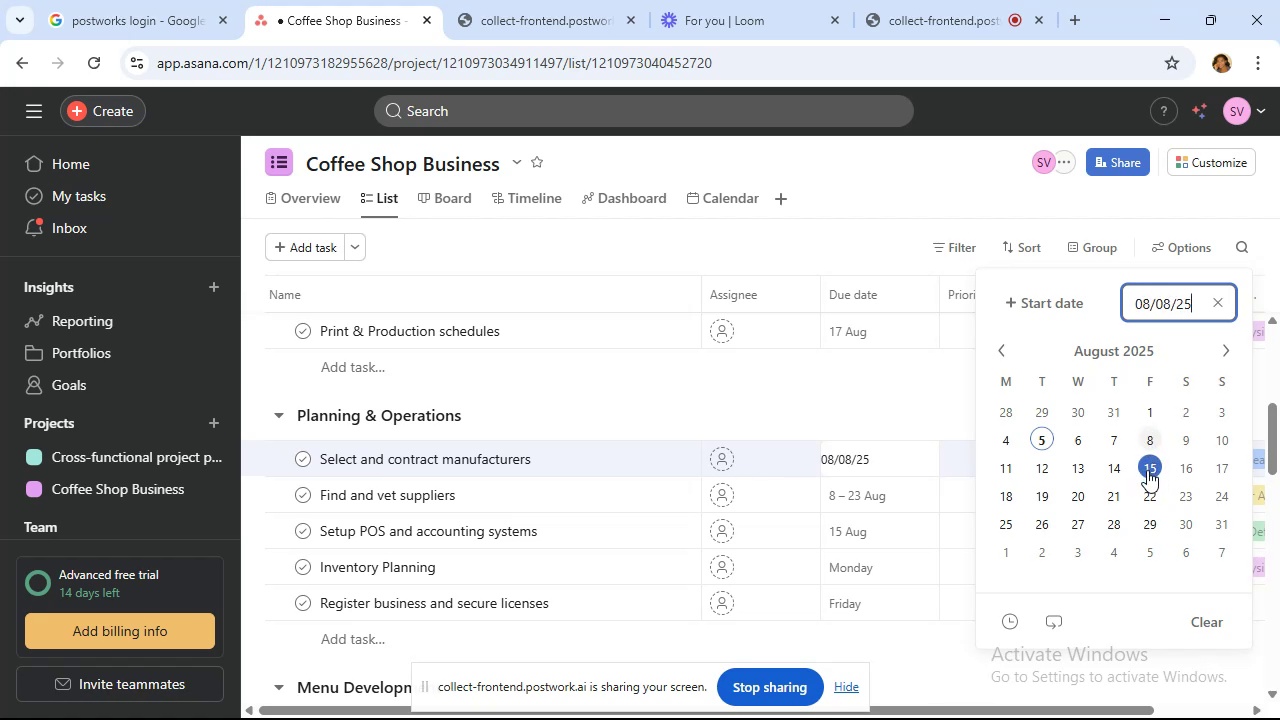 
left_click([1156, 494])
 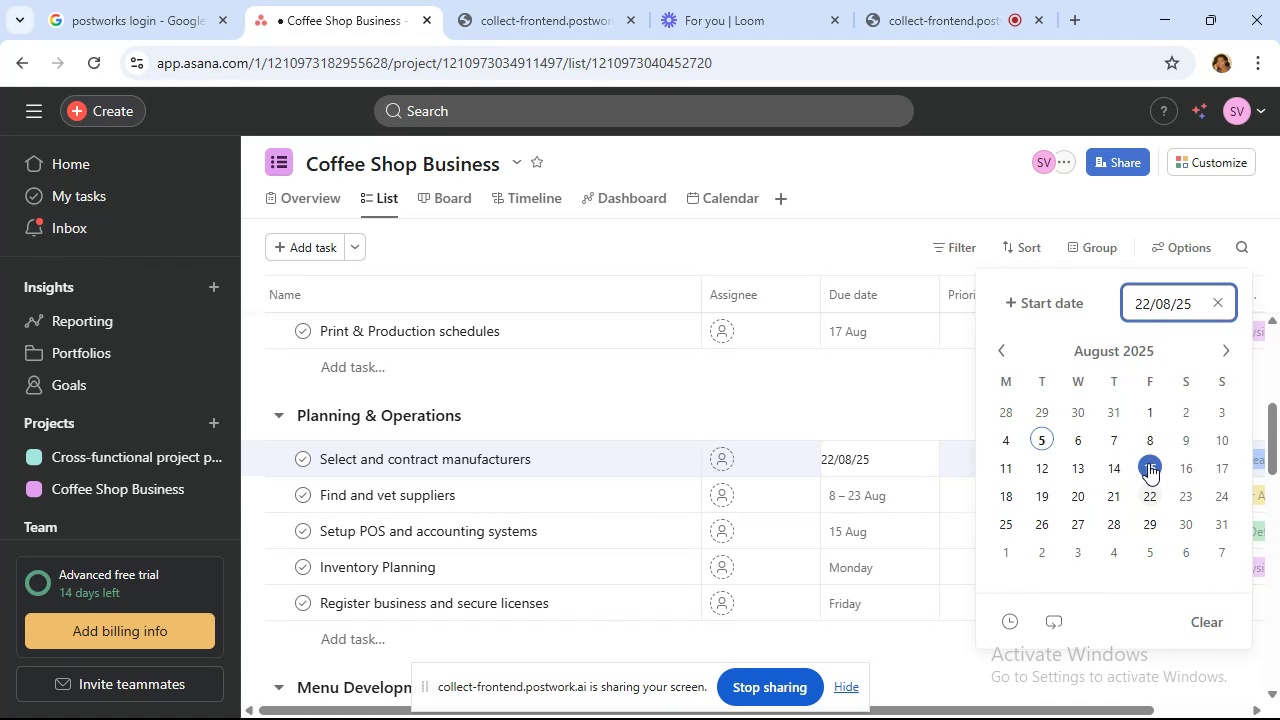 
wait(5.01)
 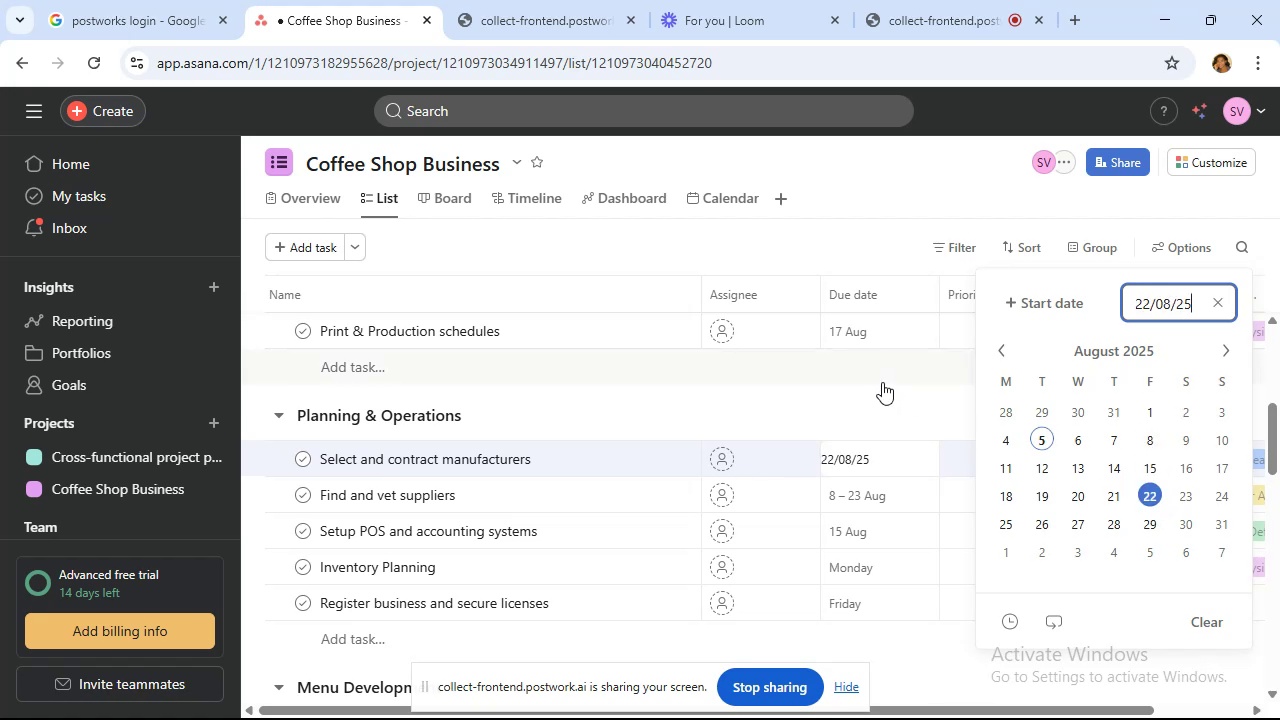 
left_click([1149, 466])
 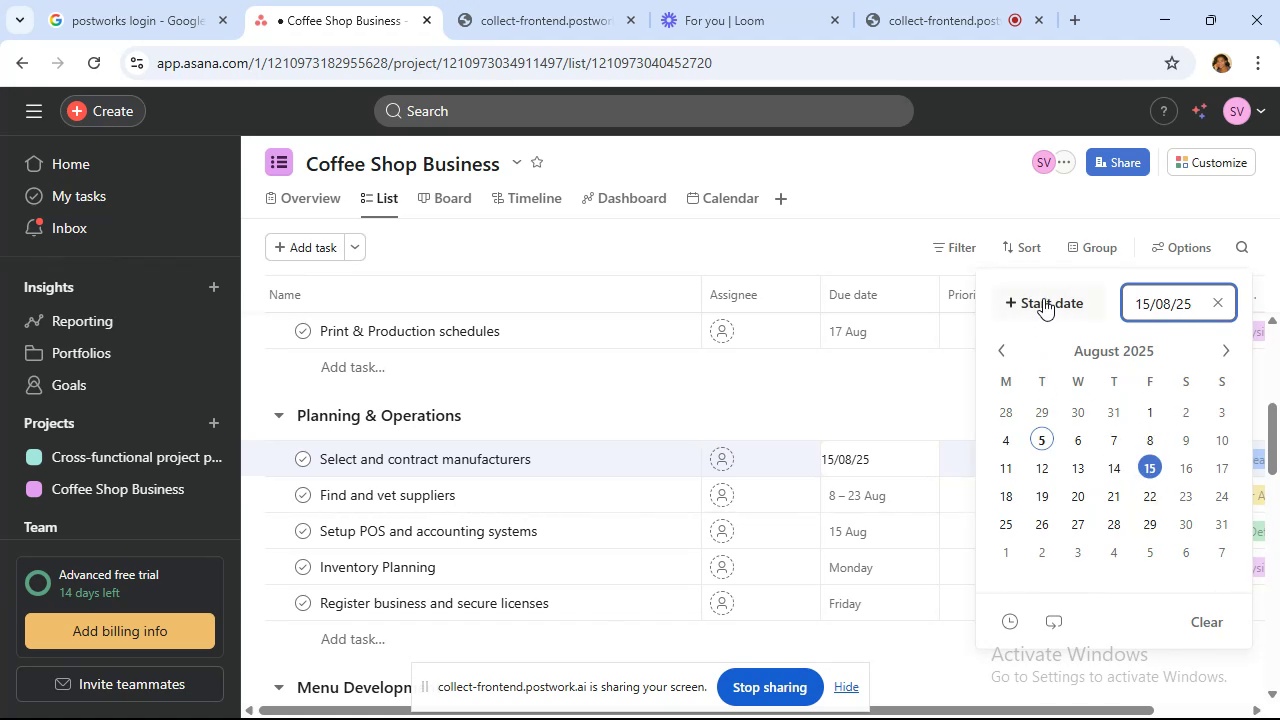 
left_click([1043, 298])
 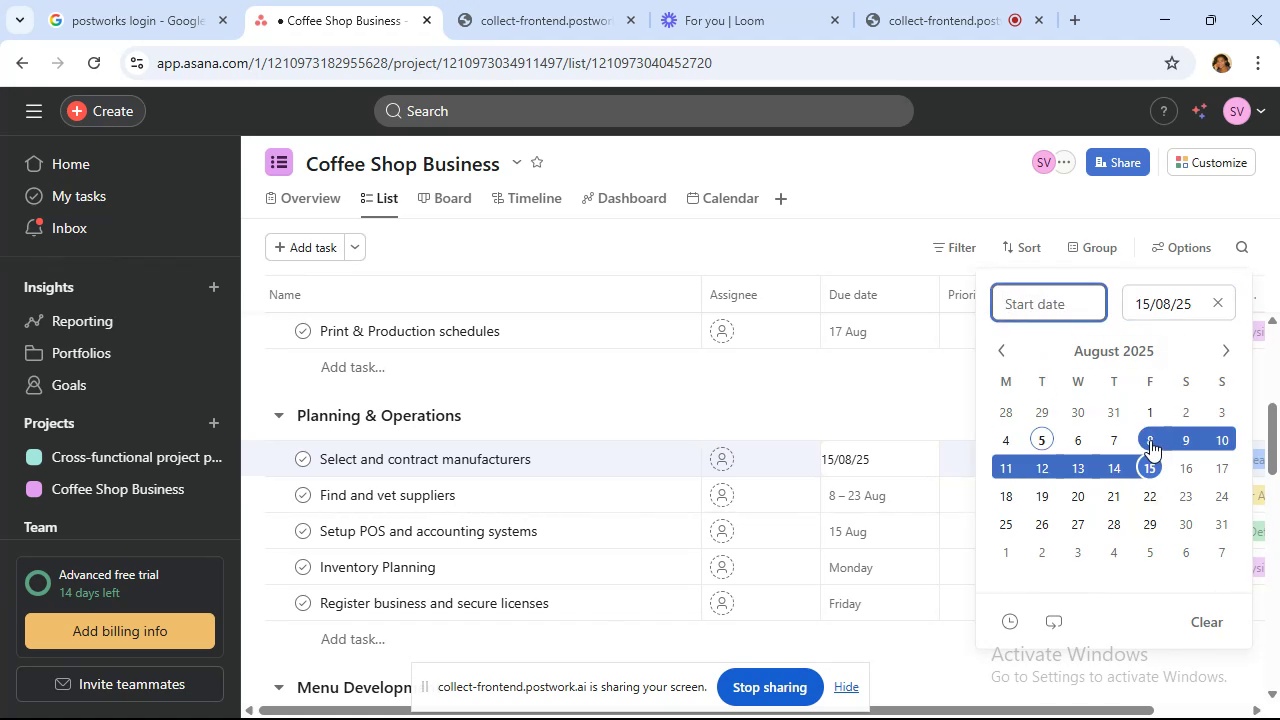 
left_click([1150, 440])
 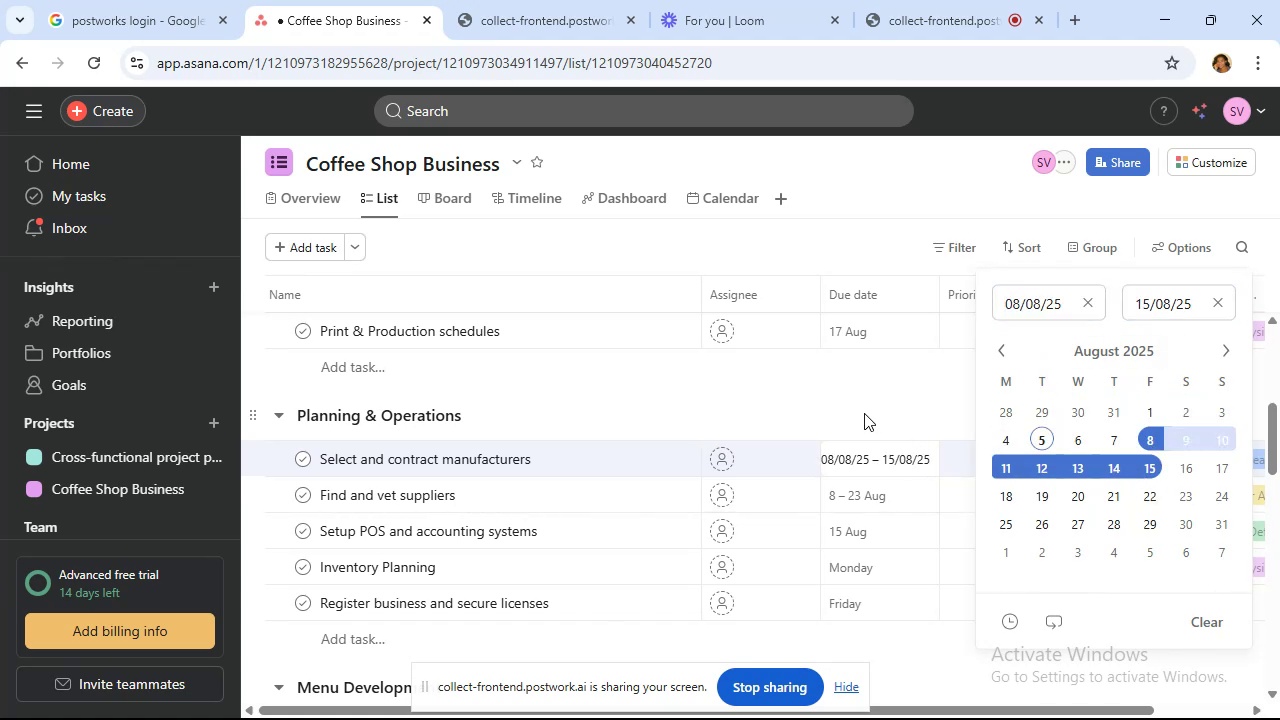 
left_click([864, 413])
 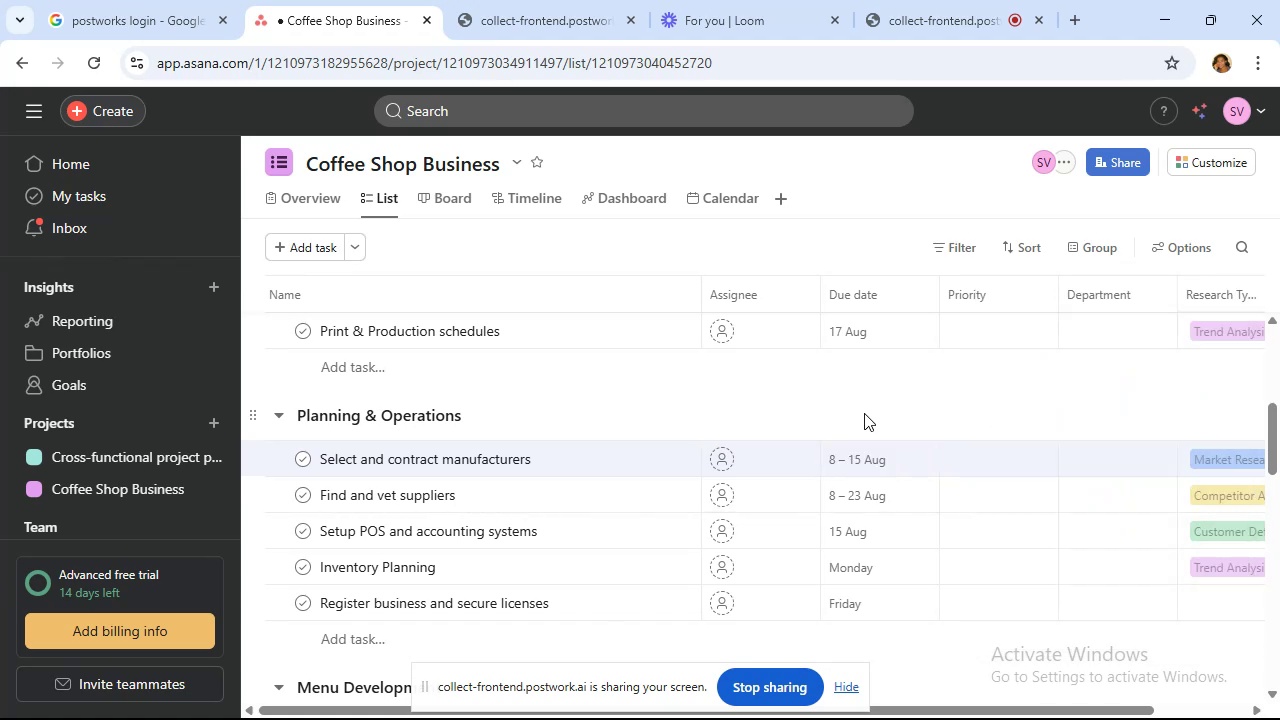 
scroll: coordinate [864, 413], scroll_direction: down, amount: 1.0
 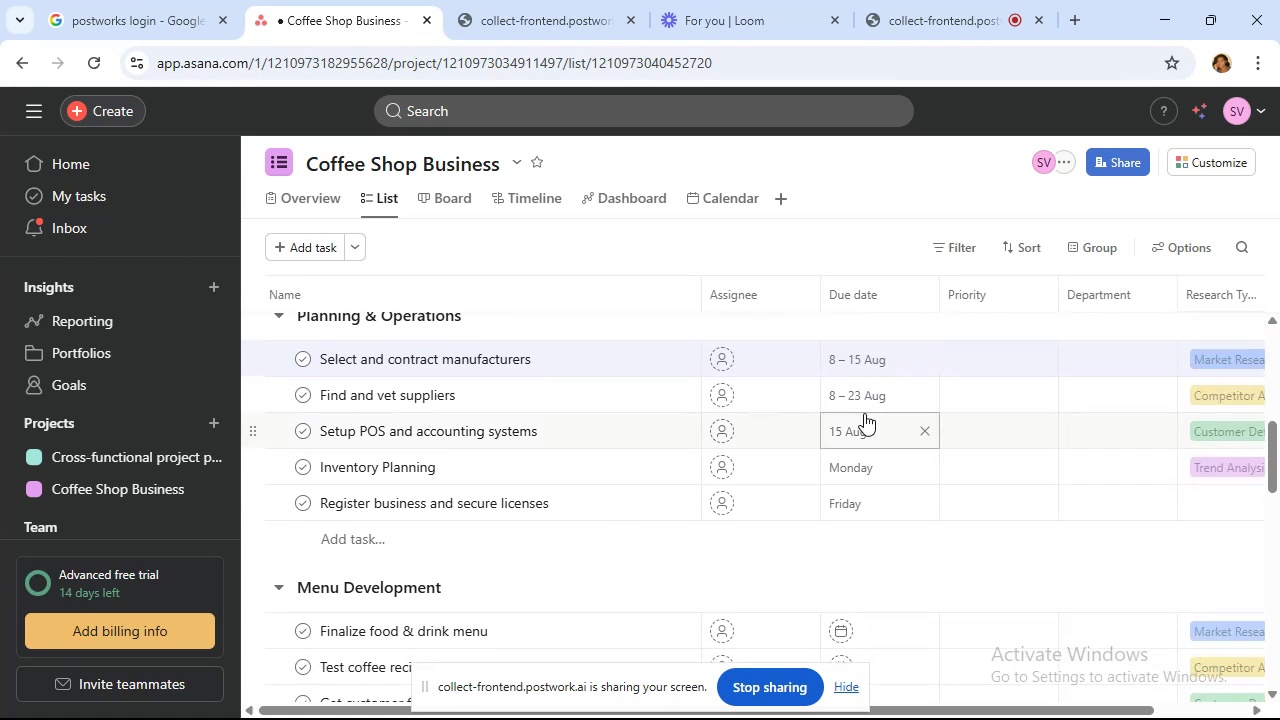 
scroll: coordinate [864, 413], scroll_direction: up, amount: 3.0
 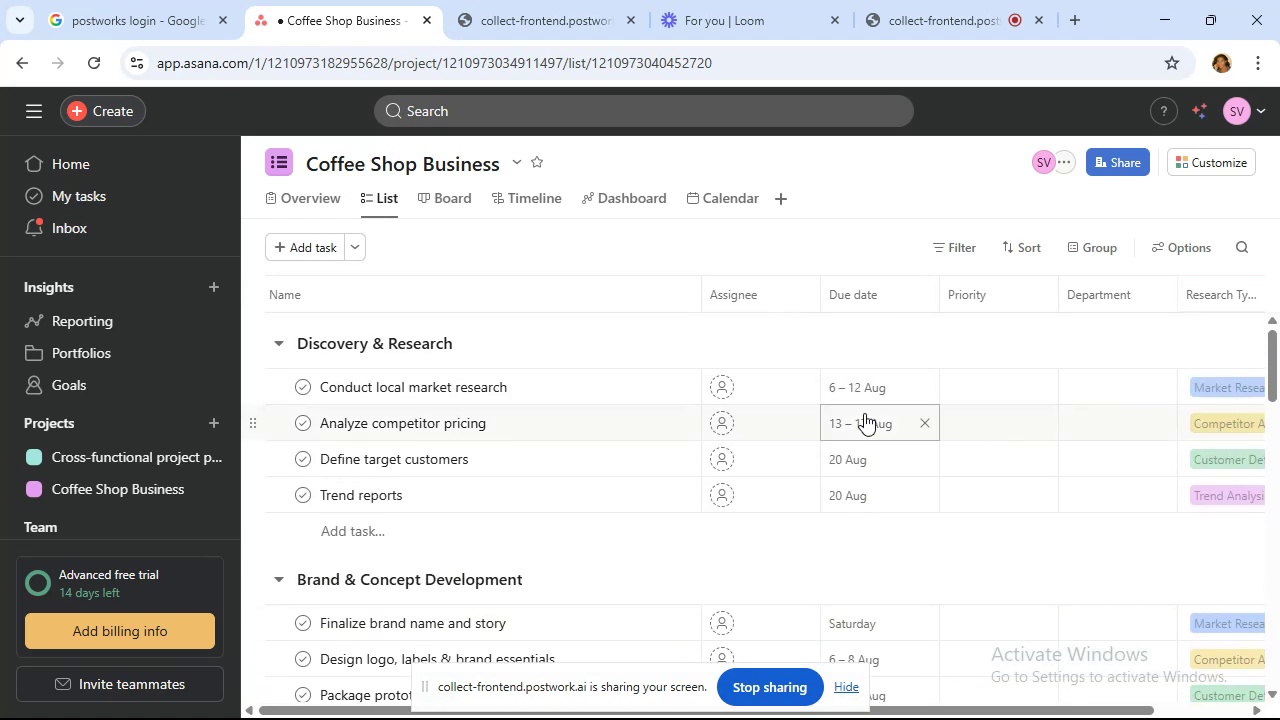 
scroll: coordinate [865, 413], scroll_direction: down, amount: 3.0
 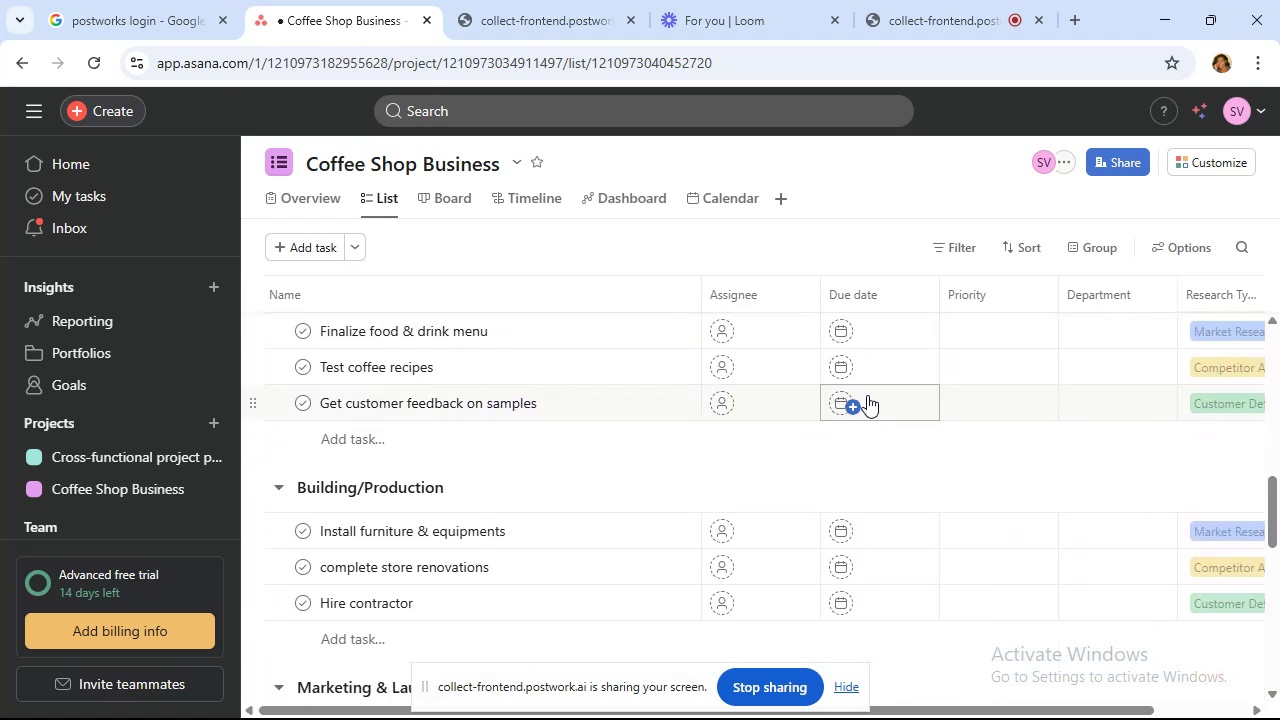 
scroll: coordinate [868, 394], scroll_direction: up, amount: 1.0
 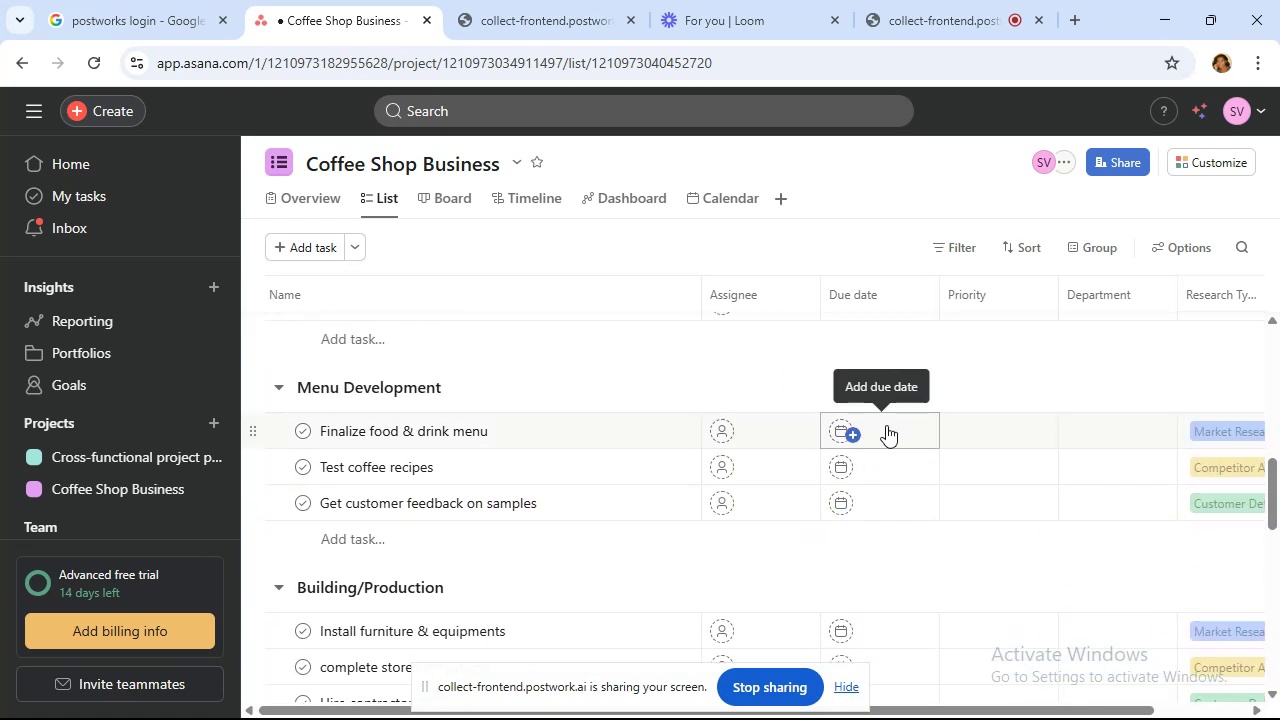 
left_click([886, 426])
 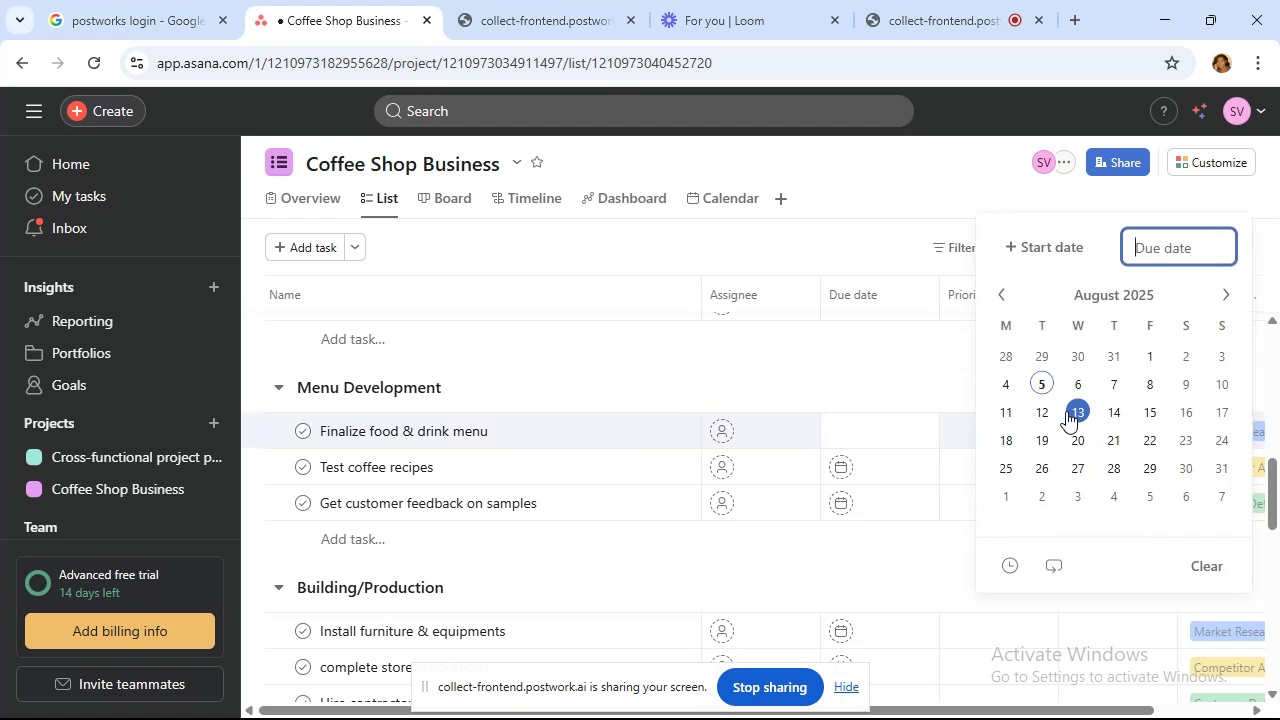 
left_click([1066, 406])
 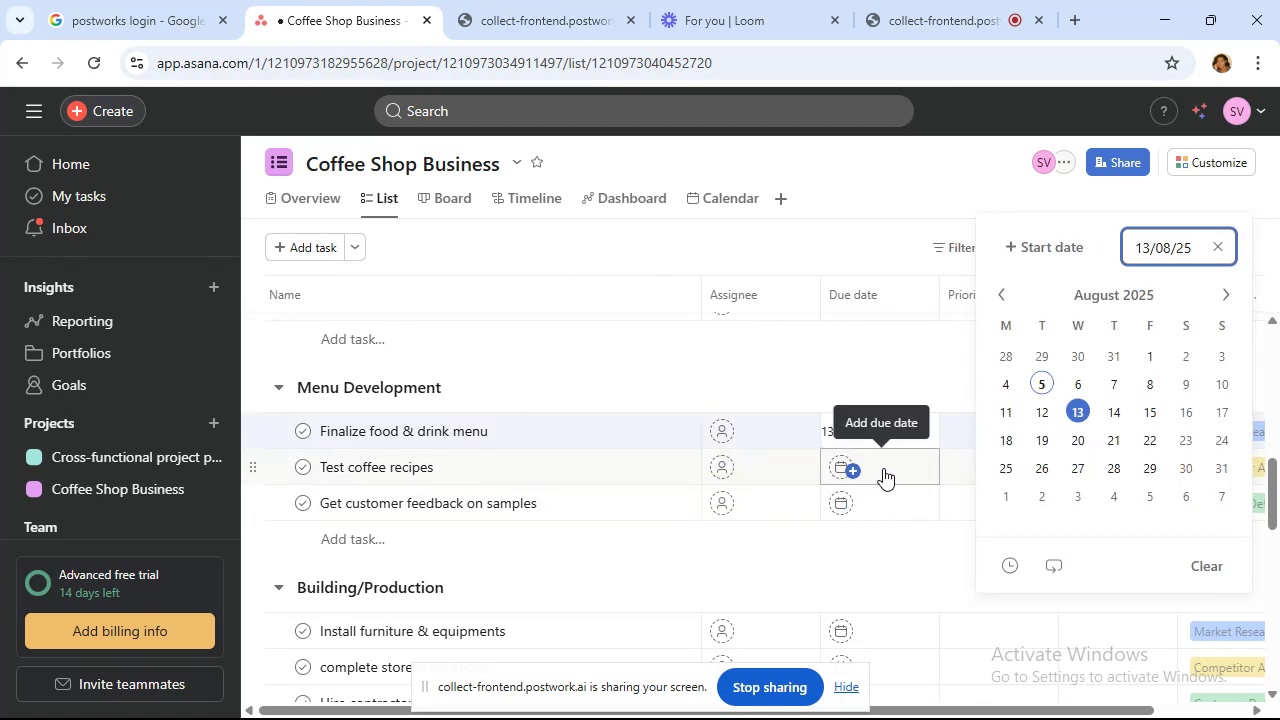 
left_click([883, 468])
 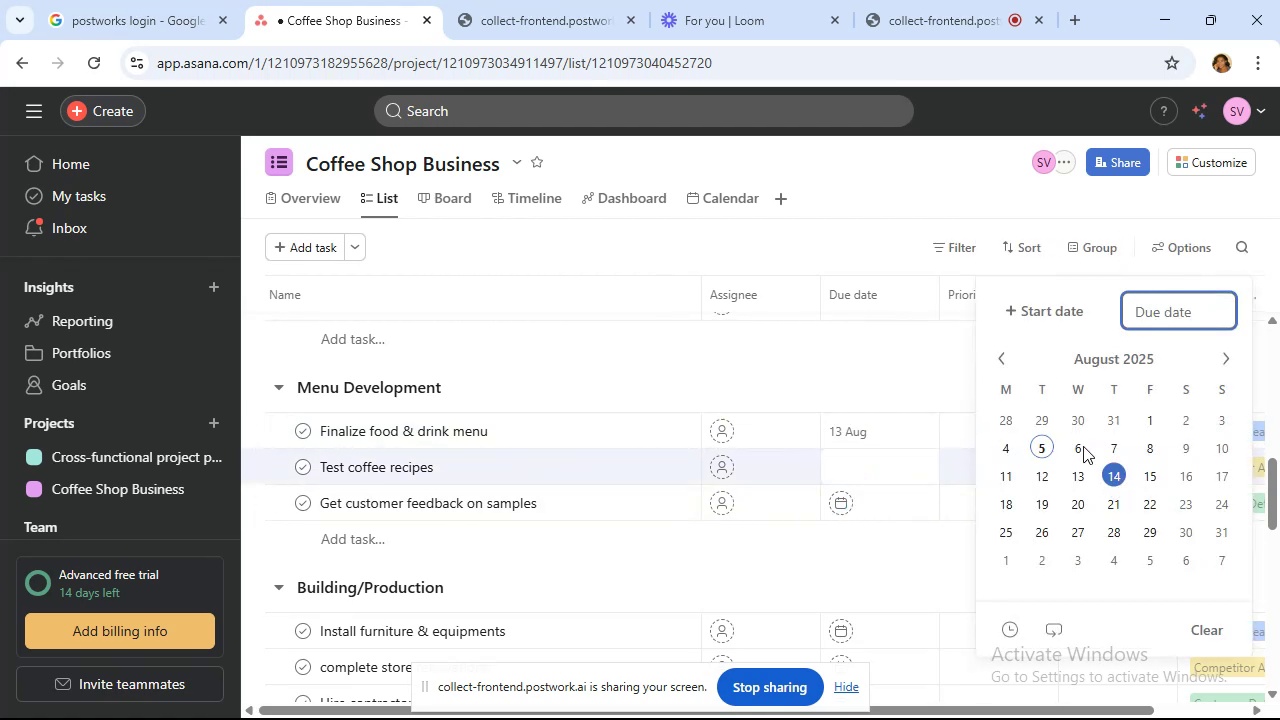 
left_click([1028, 321])
 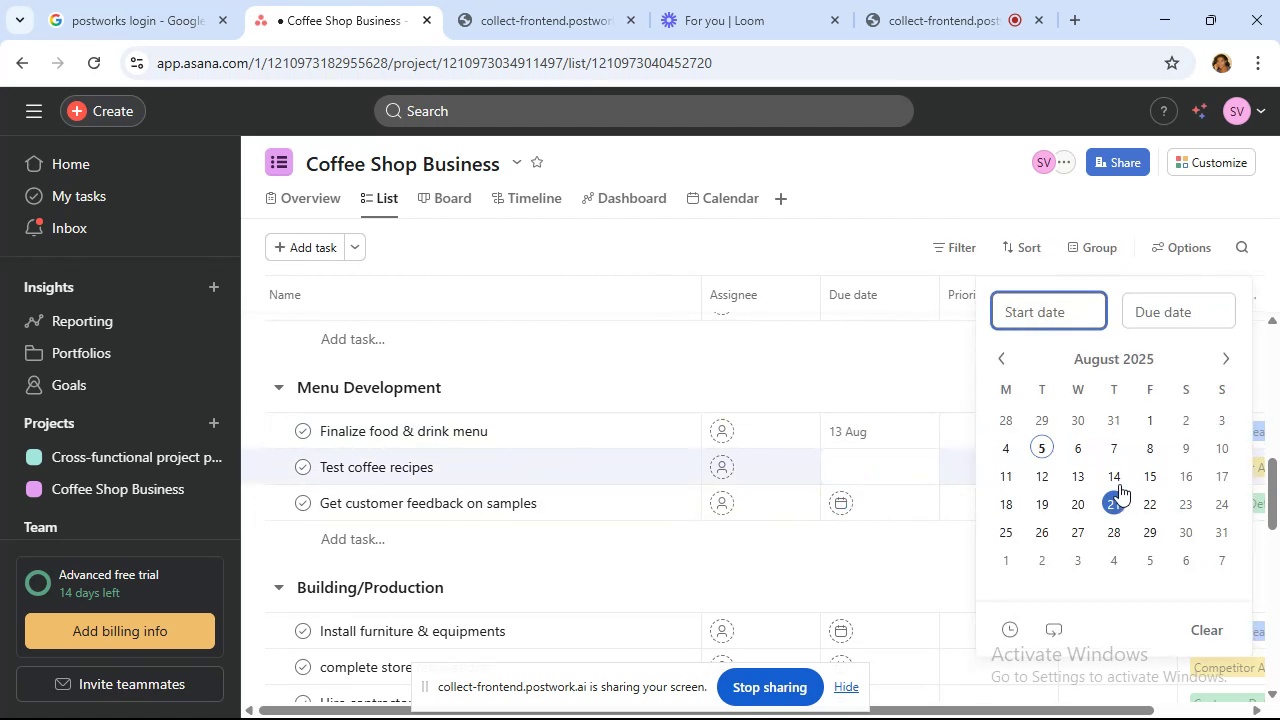 
left_click([1115, 477])
 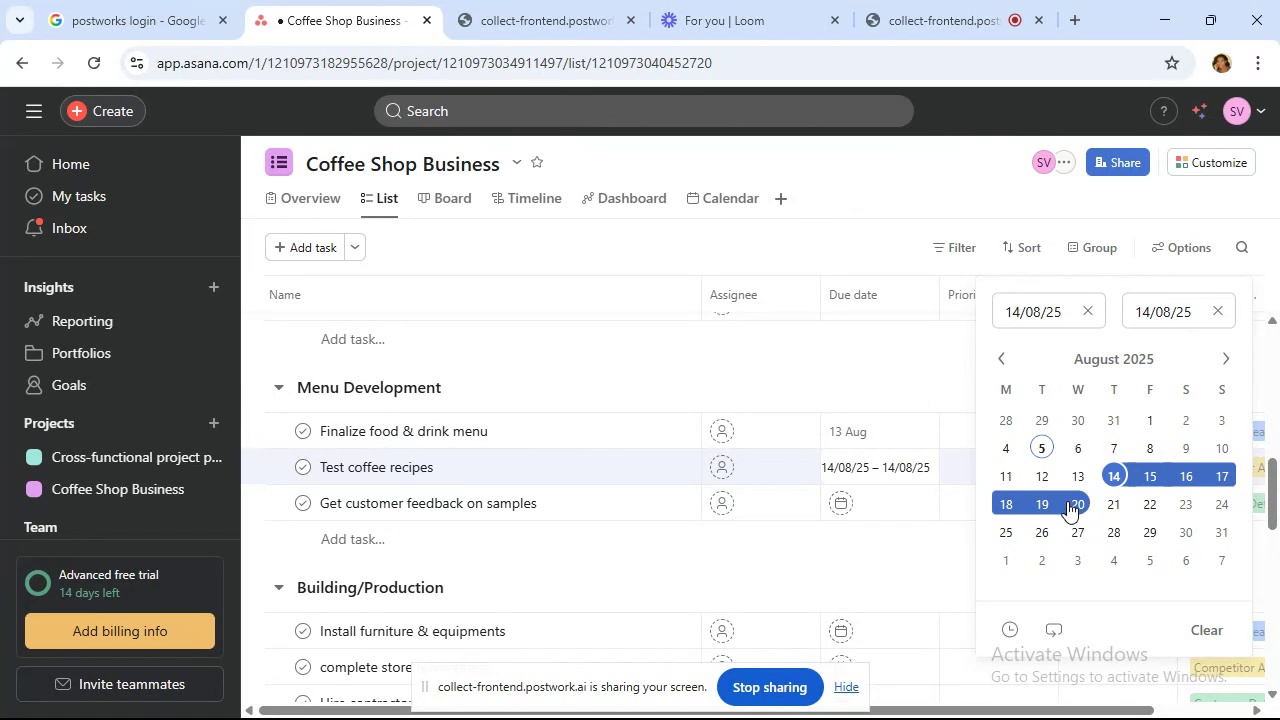 
left_click([1067, 501])
 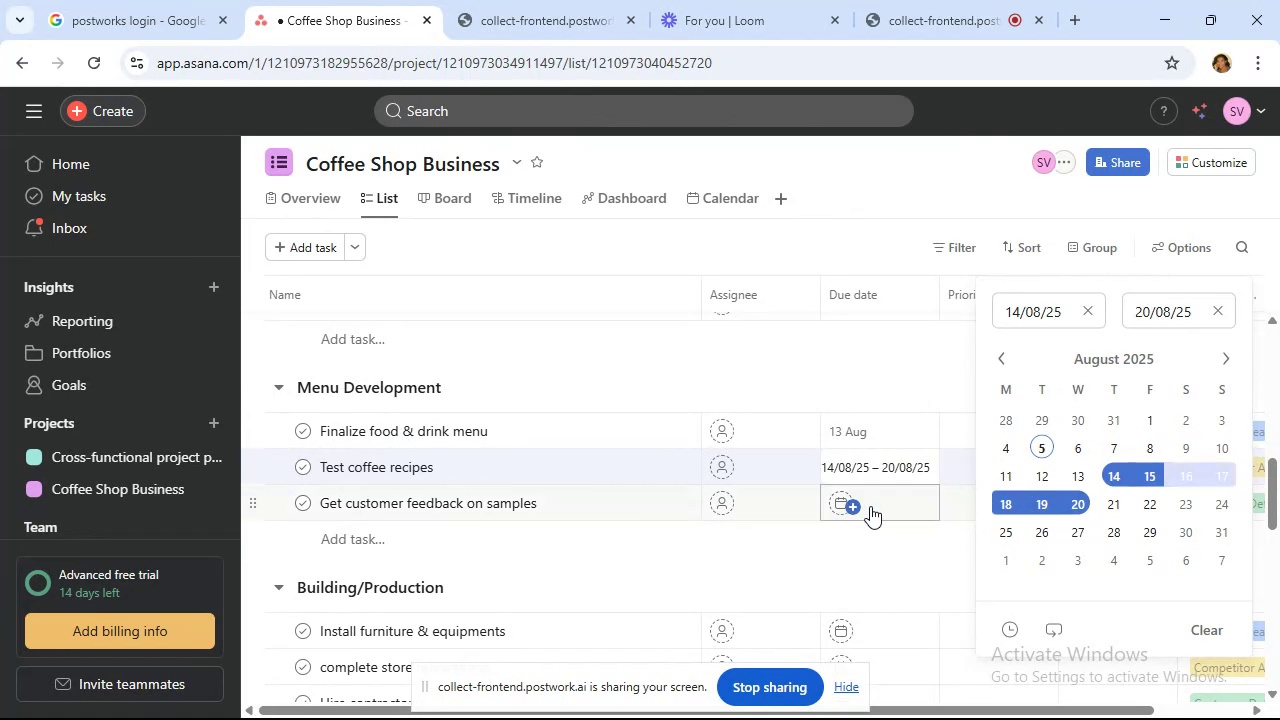 
left_click([882, 499])
 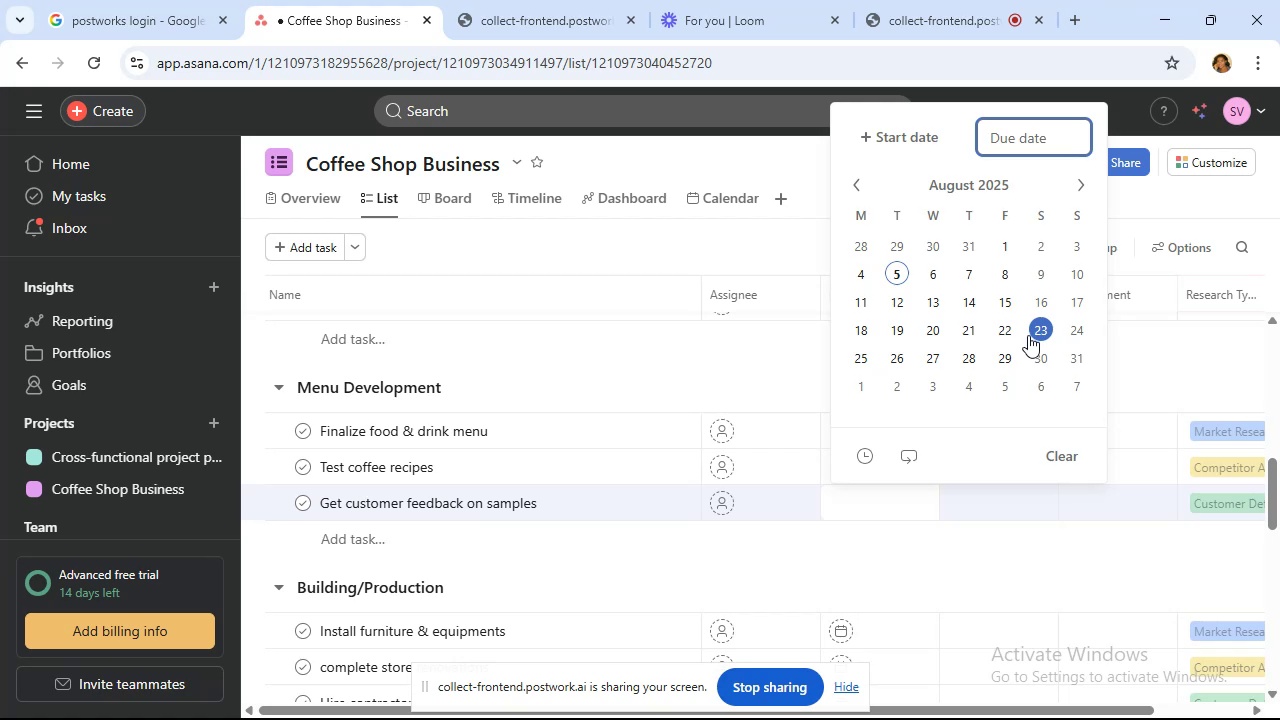 
wait(13.19)
 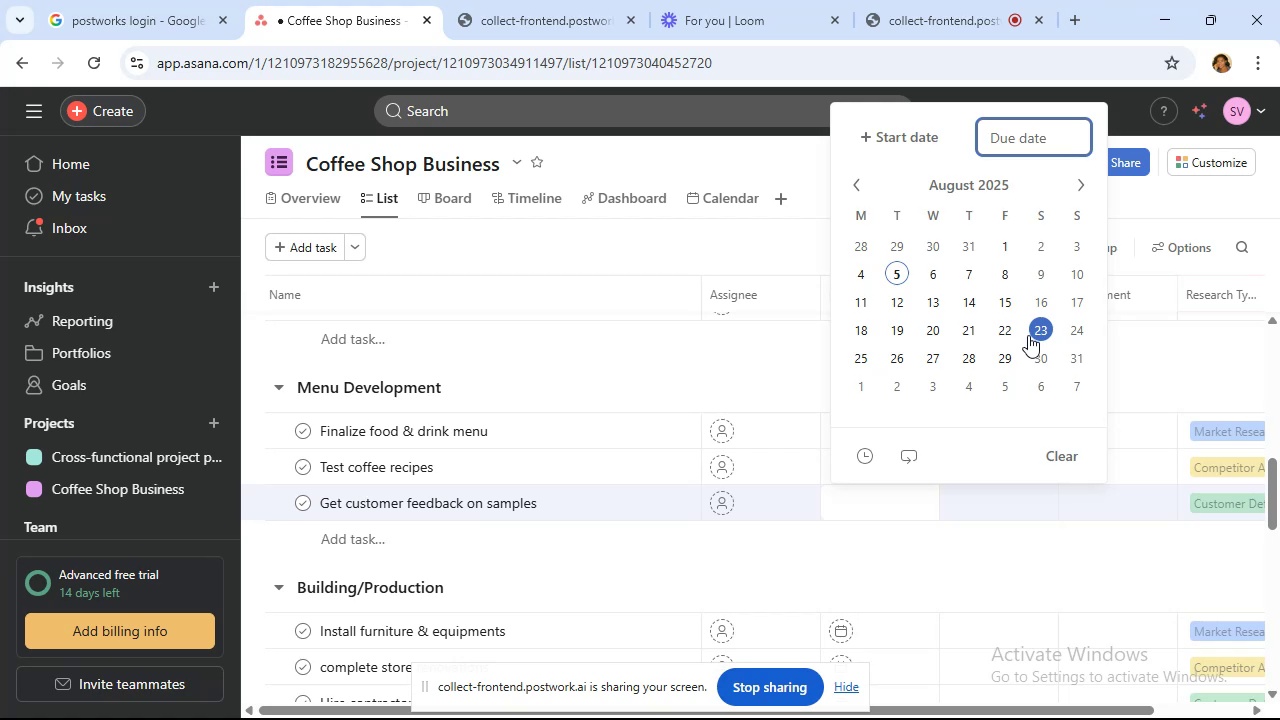 
left_click([1080, 178])
 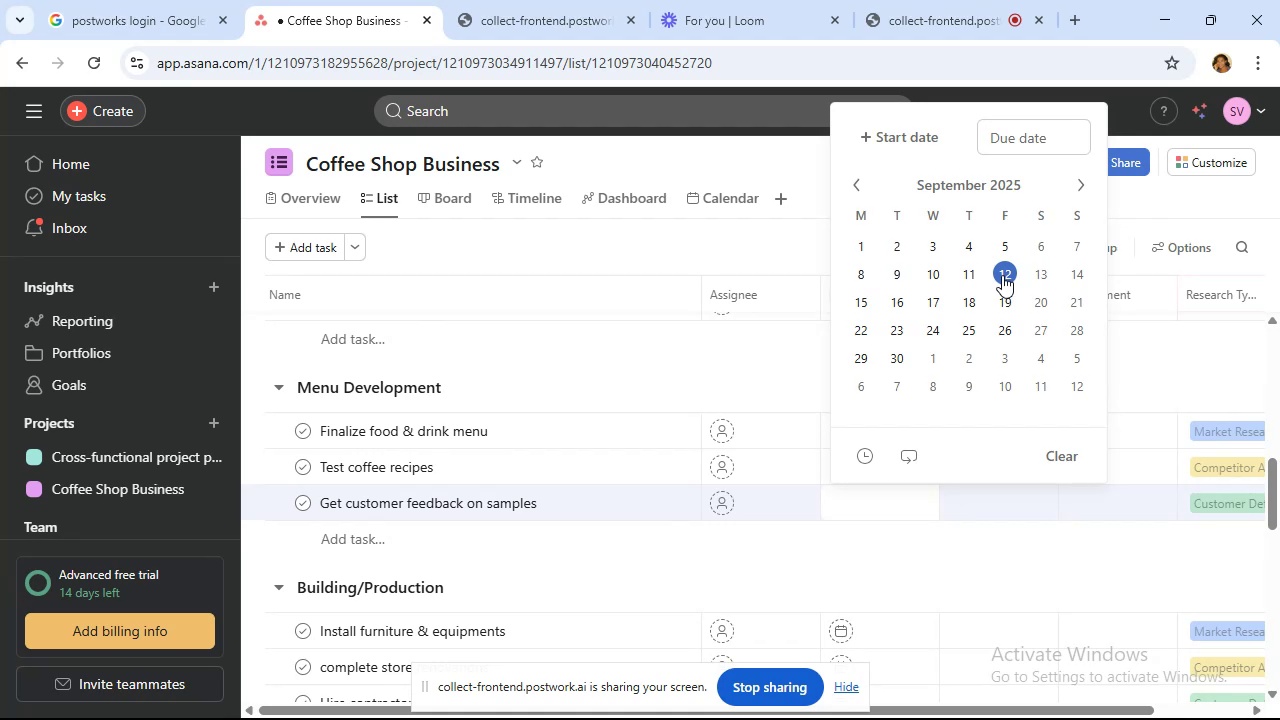 
wait(5.38)
 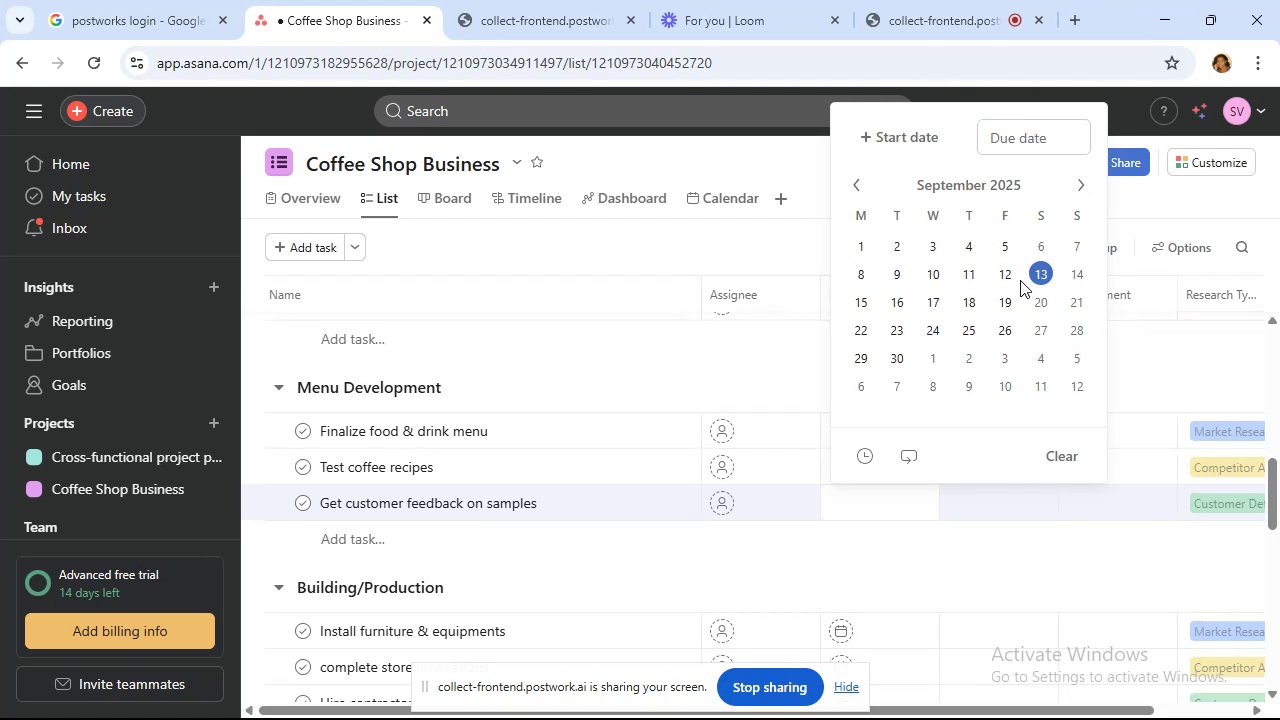 
left_click([891, 143])
 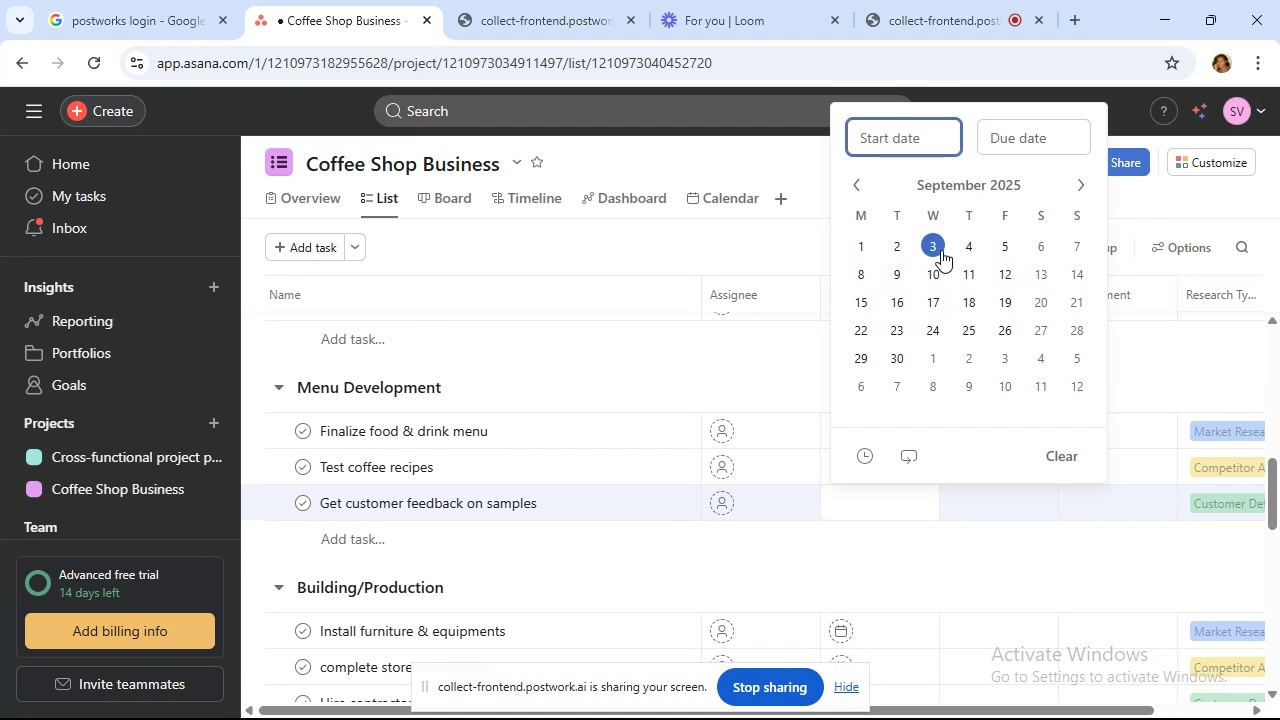 
left_click([941, 250])
 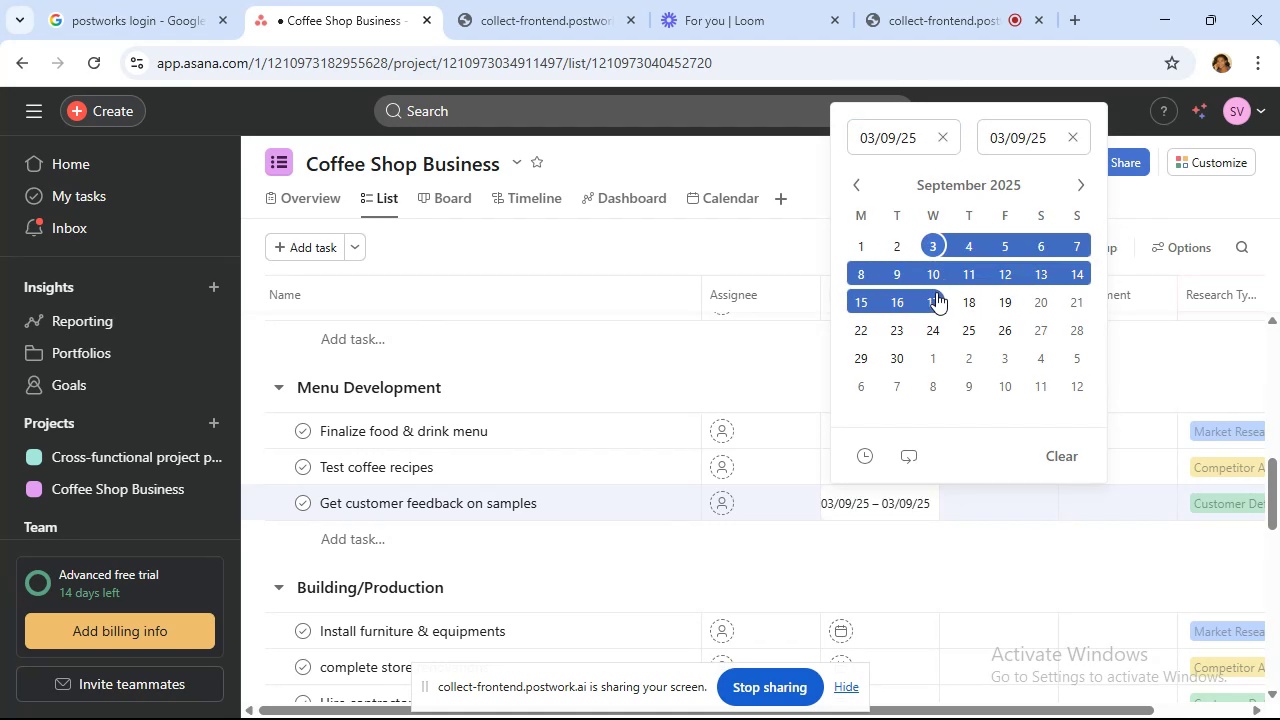 
left_click([934, 296])
 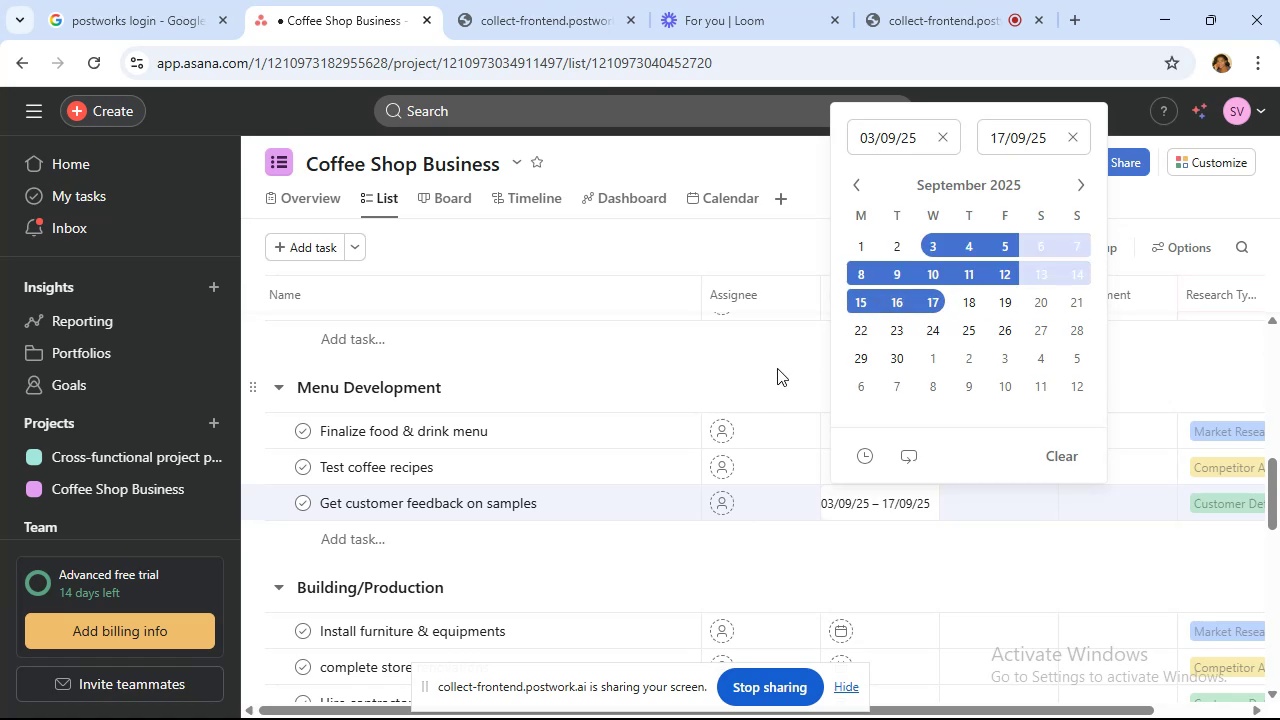 
left_click([777, 368])
 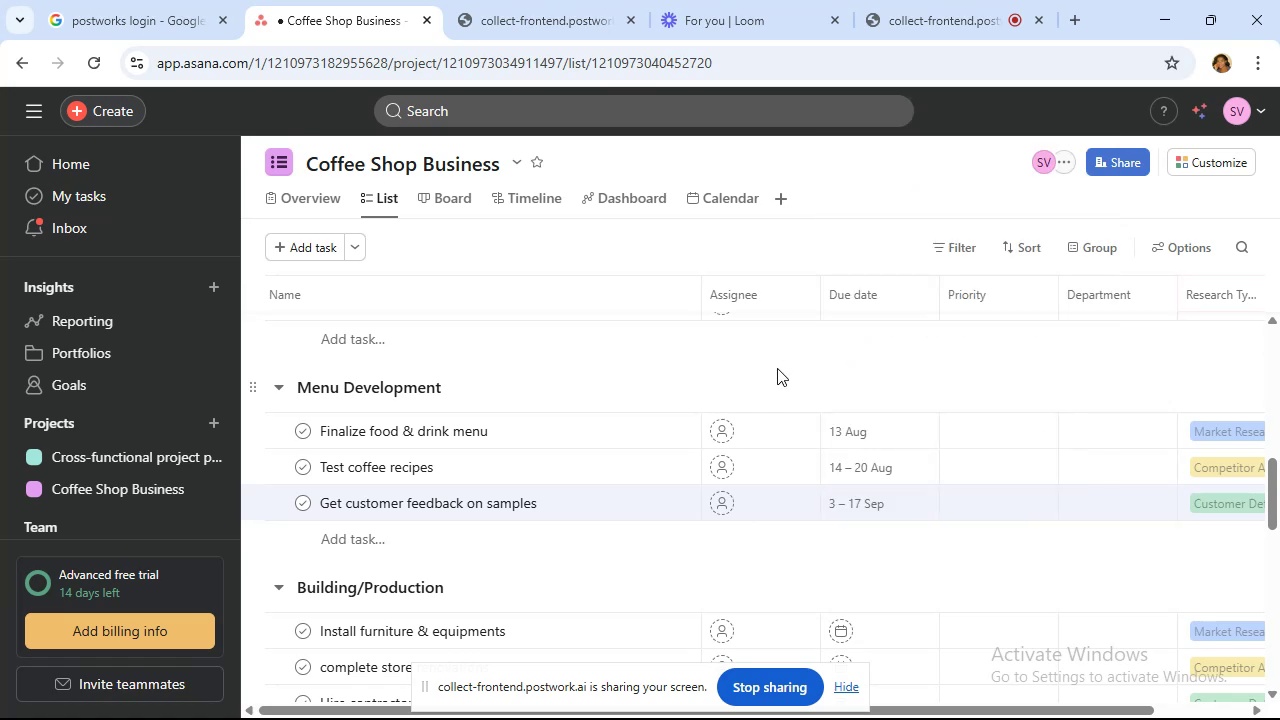 
scroll: coordinate [777, 368], scroll_direction: down, amount: 1.0
 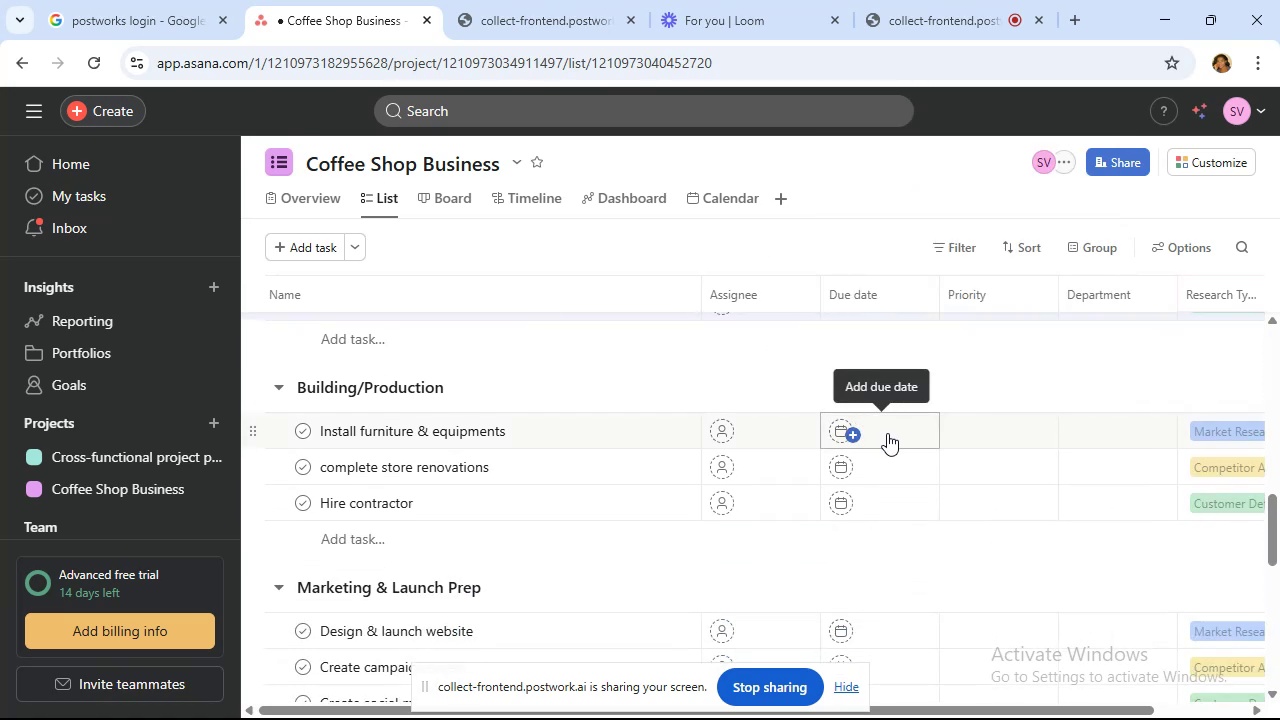 
left_click([887, 433])
 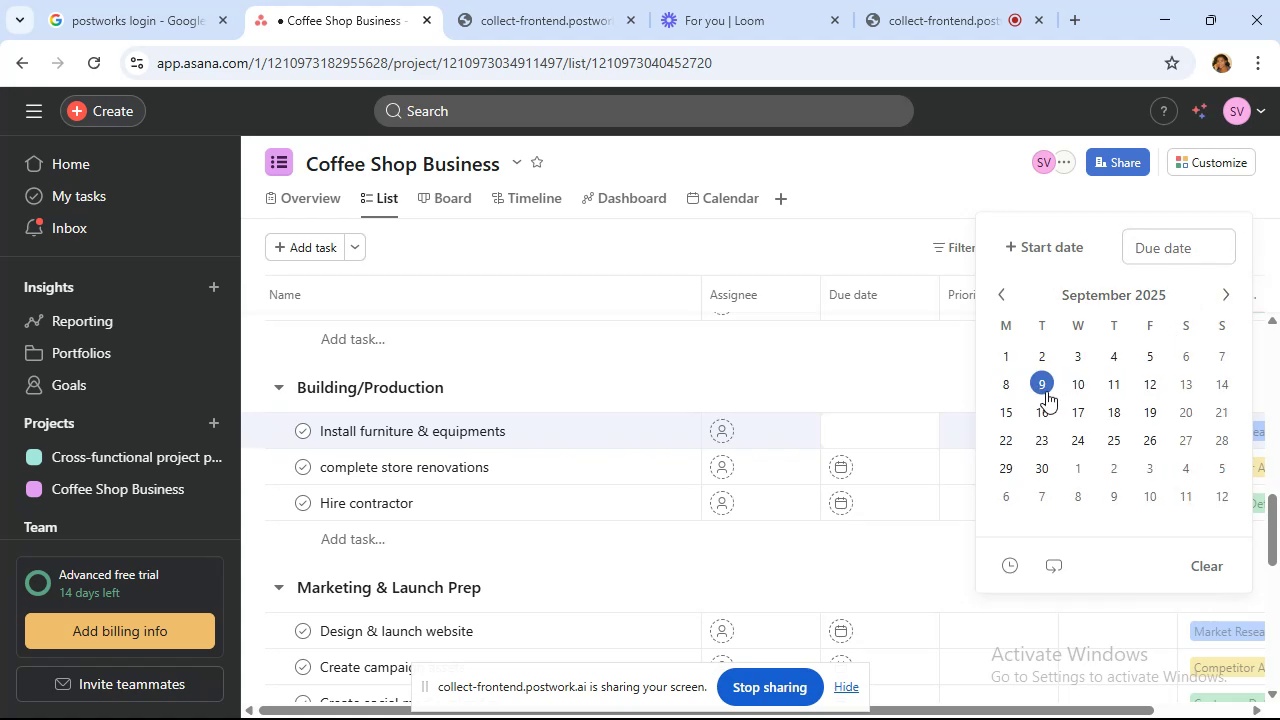 
wait(6.24)
 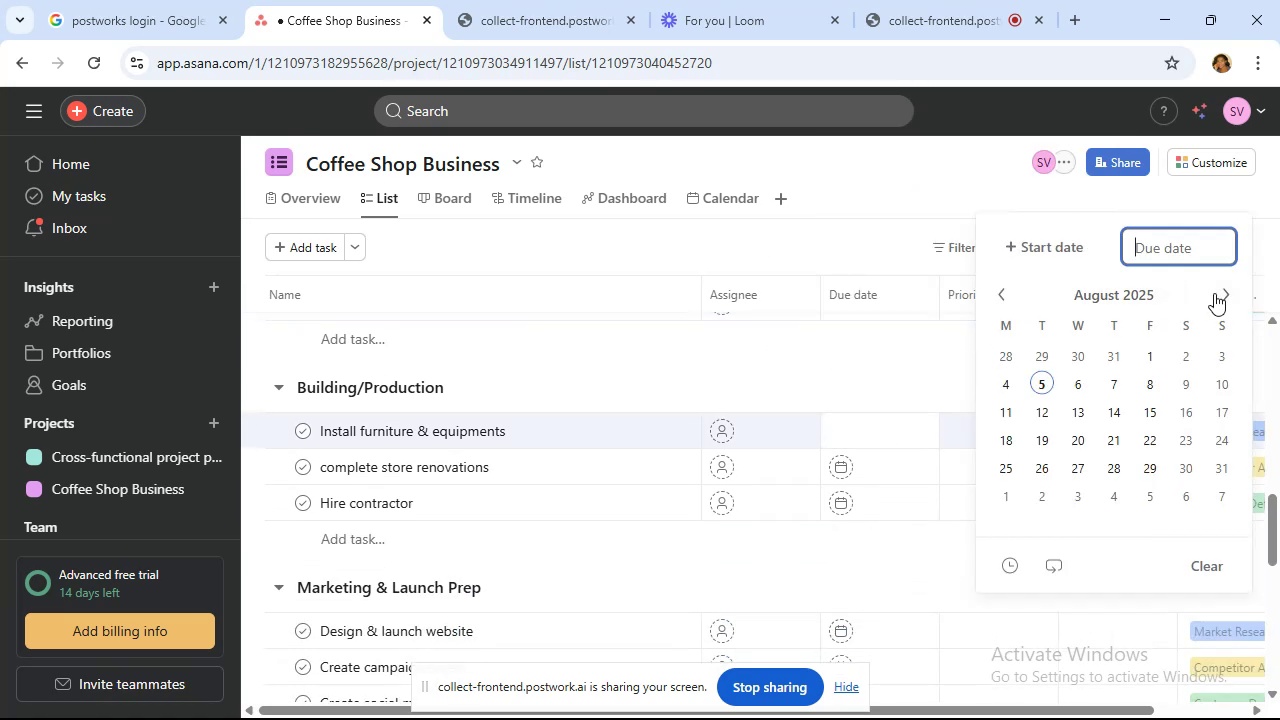 
left_click([1017, 387])
 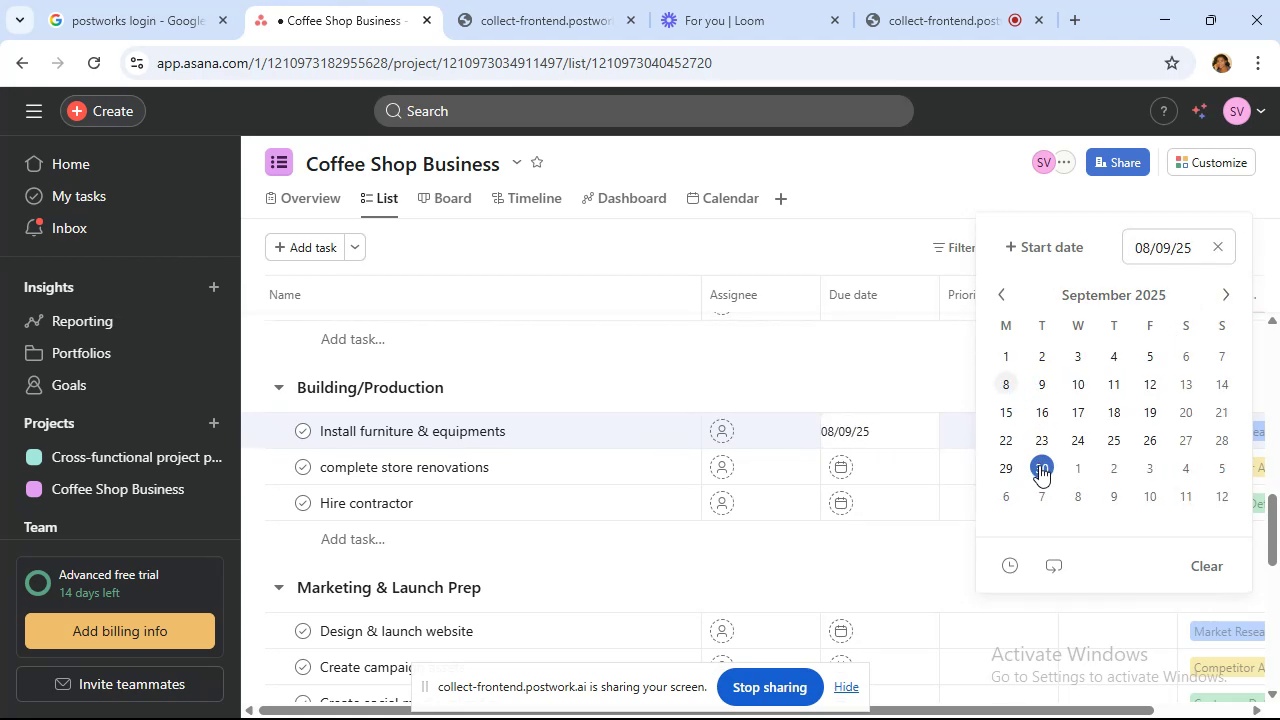 
left_click([1042, 229])
 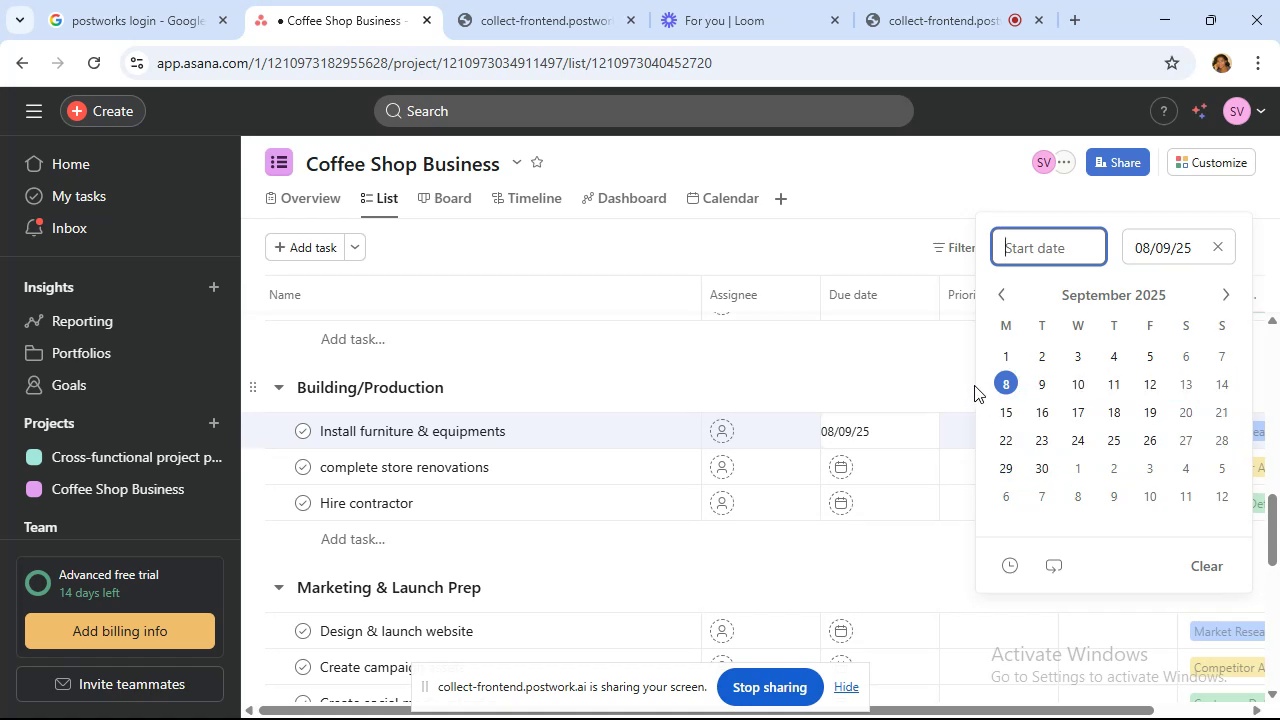 
left_click([1004, 384])
 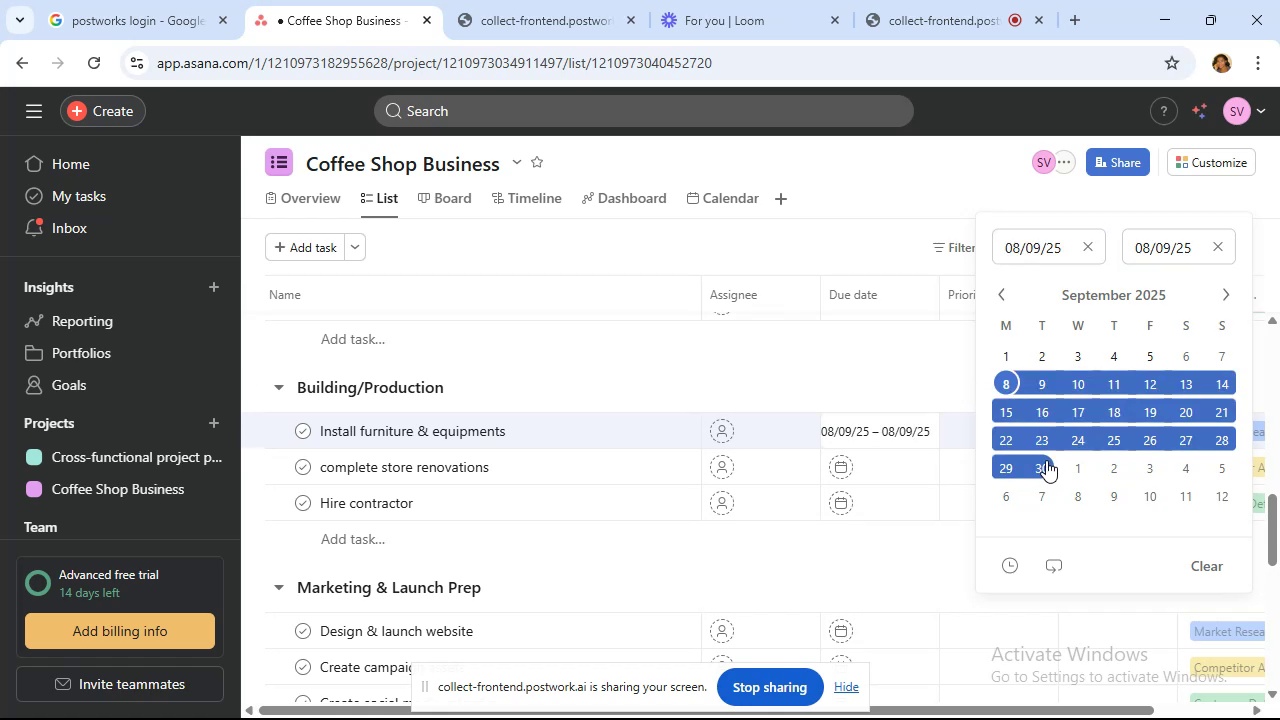 
left_click([1046, 460])
 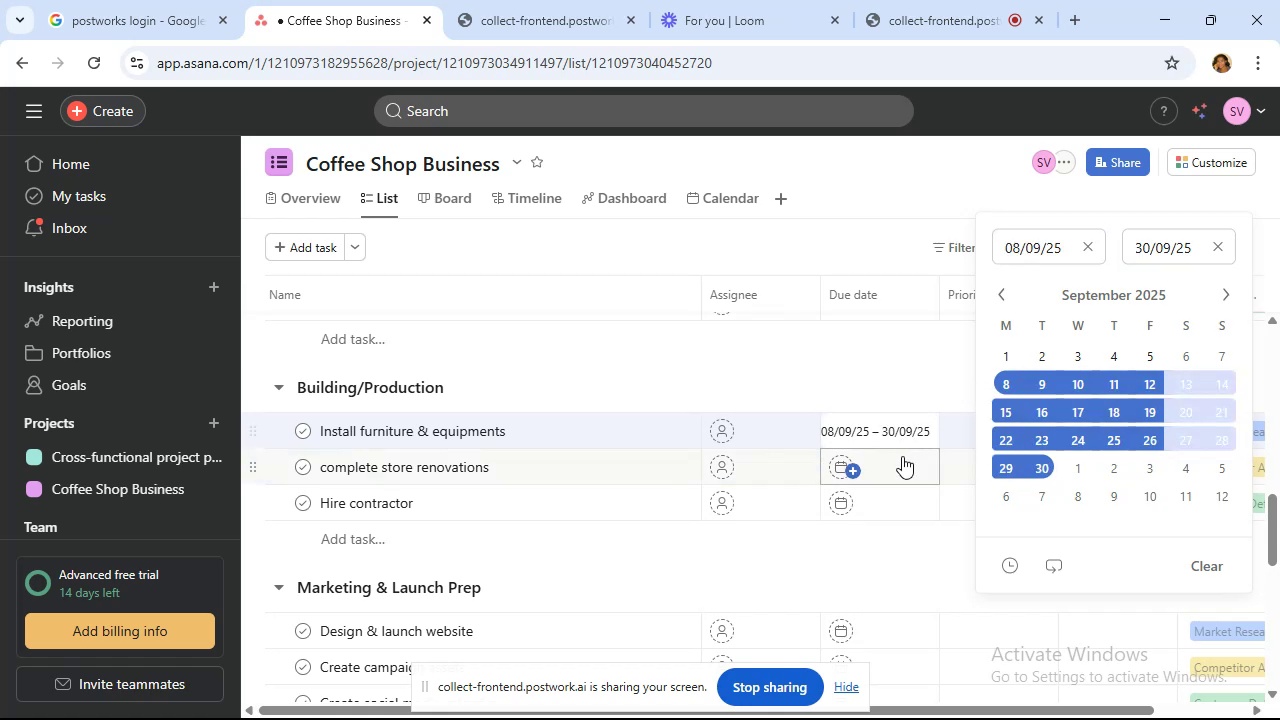 
left_click([881, 464])
 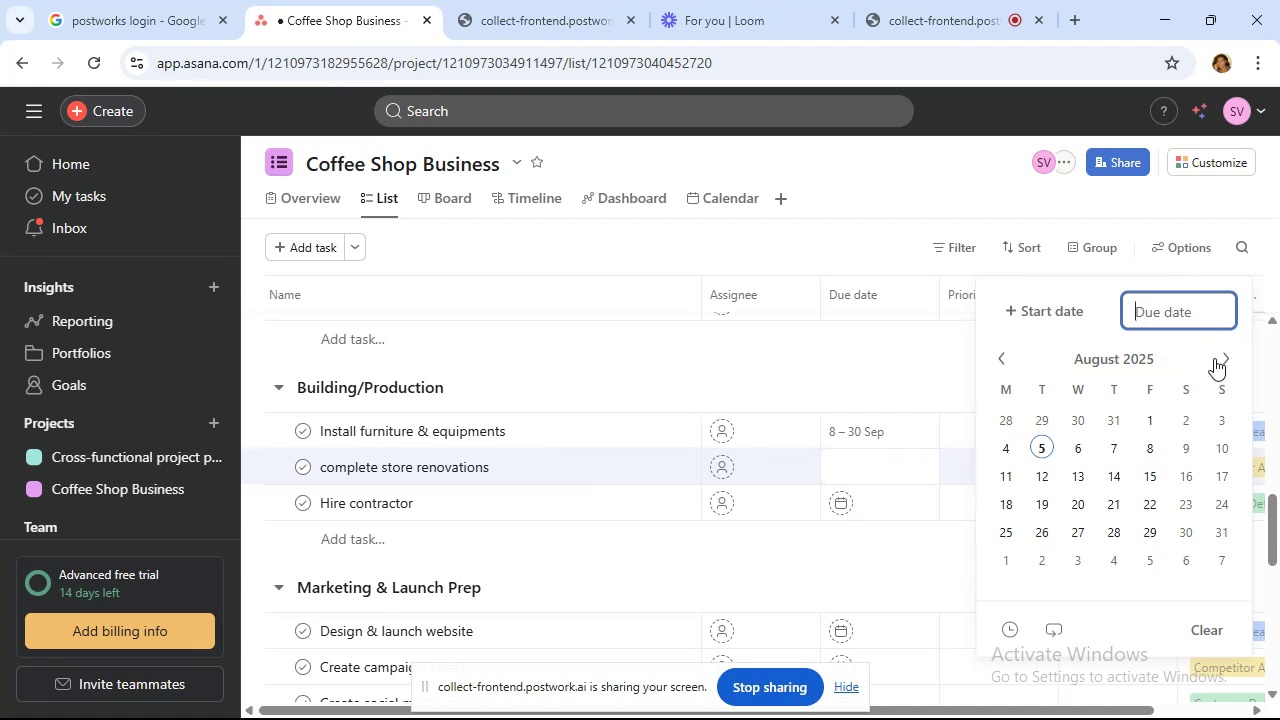 
left_click([1216, 358])
 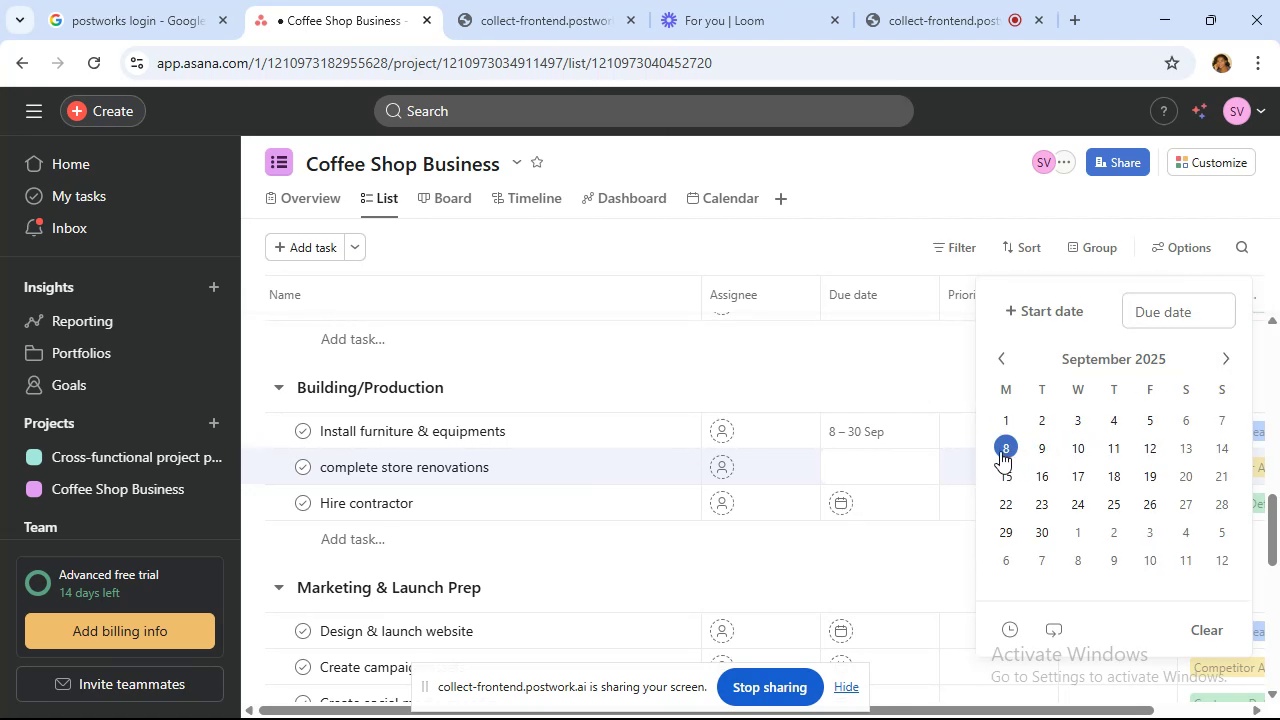 
left_click([1000, 451])
 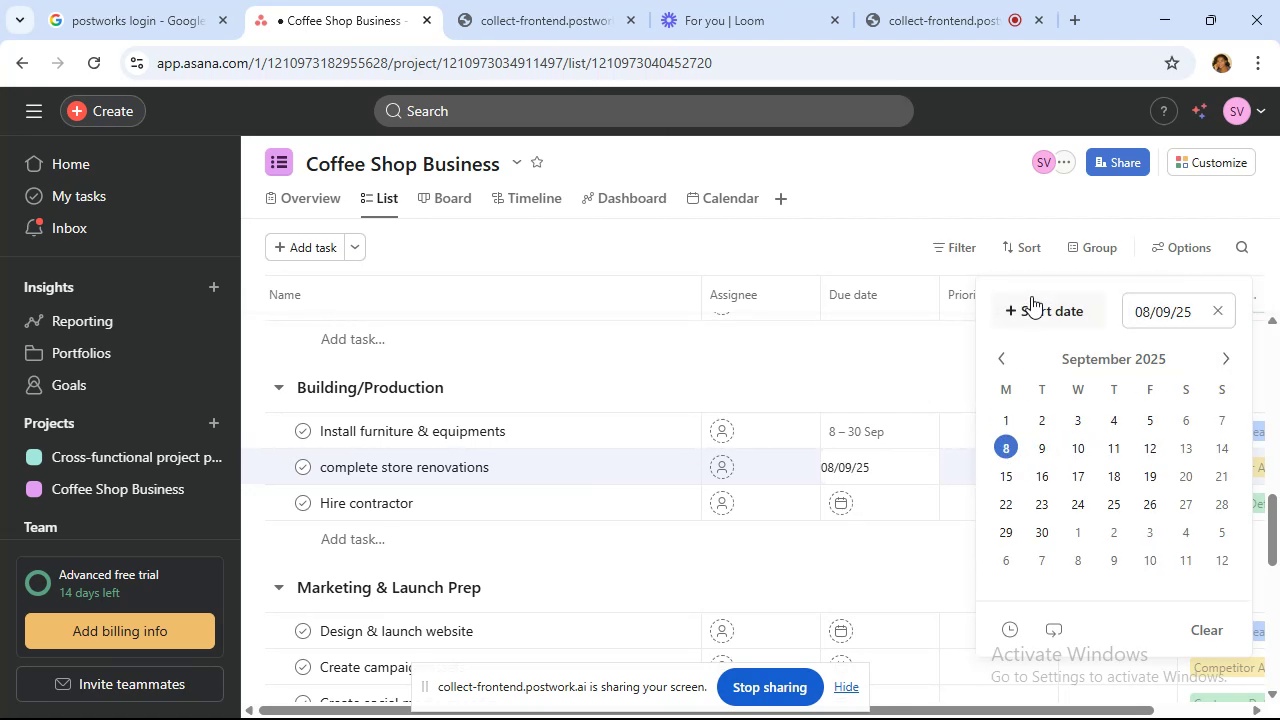 
left_click([1031, 296])
 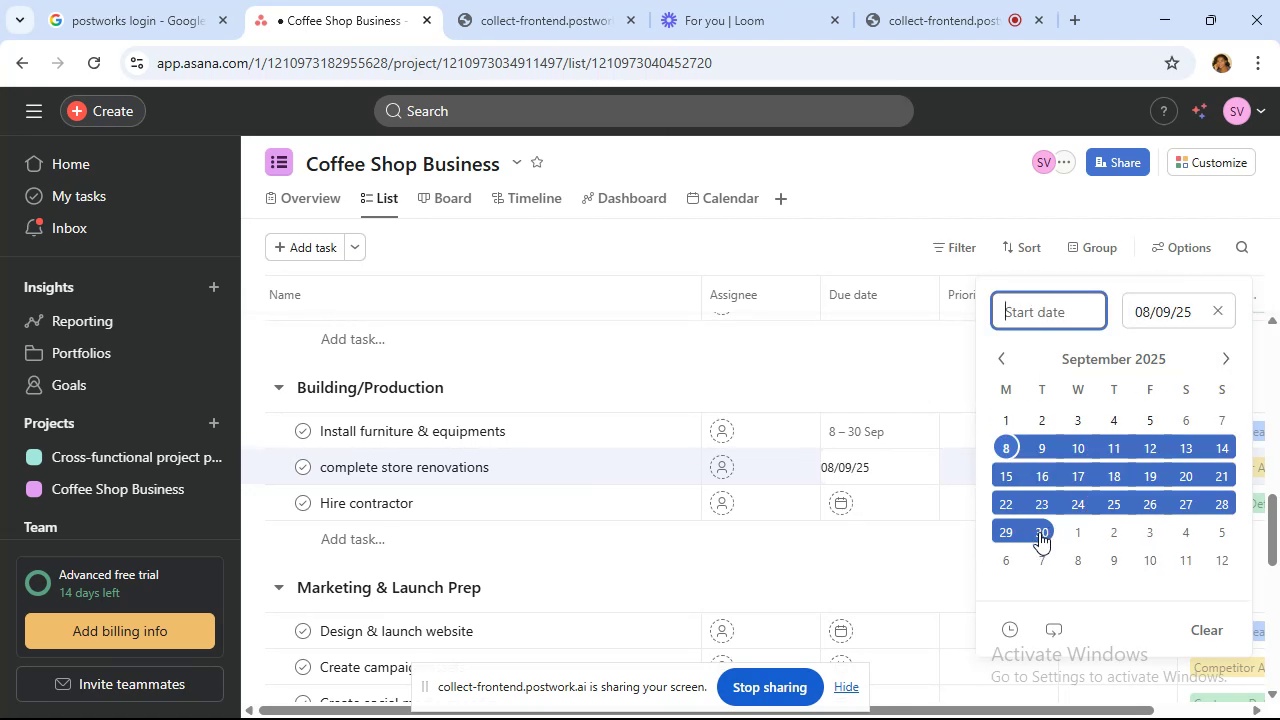 
left_click([1039, 532])
 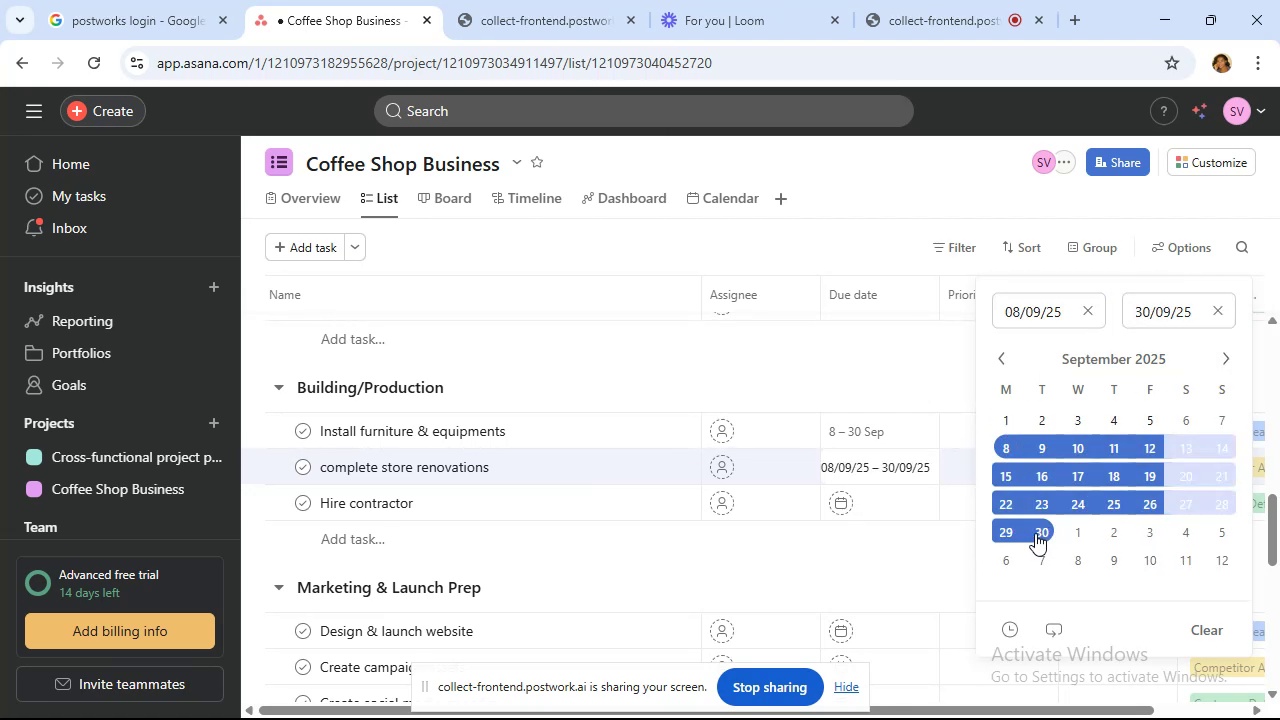 
mouse_move([890, 501])
 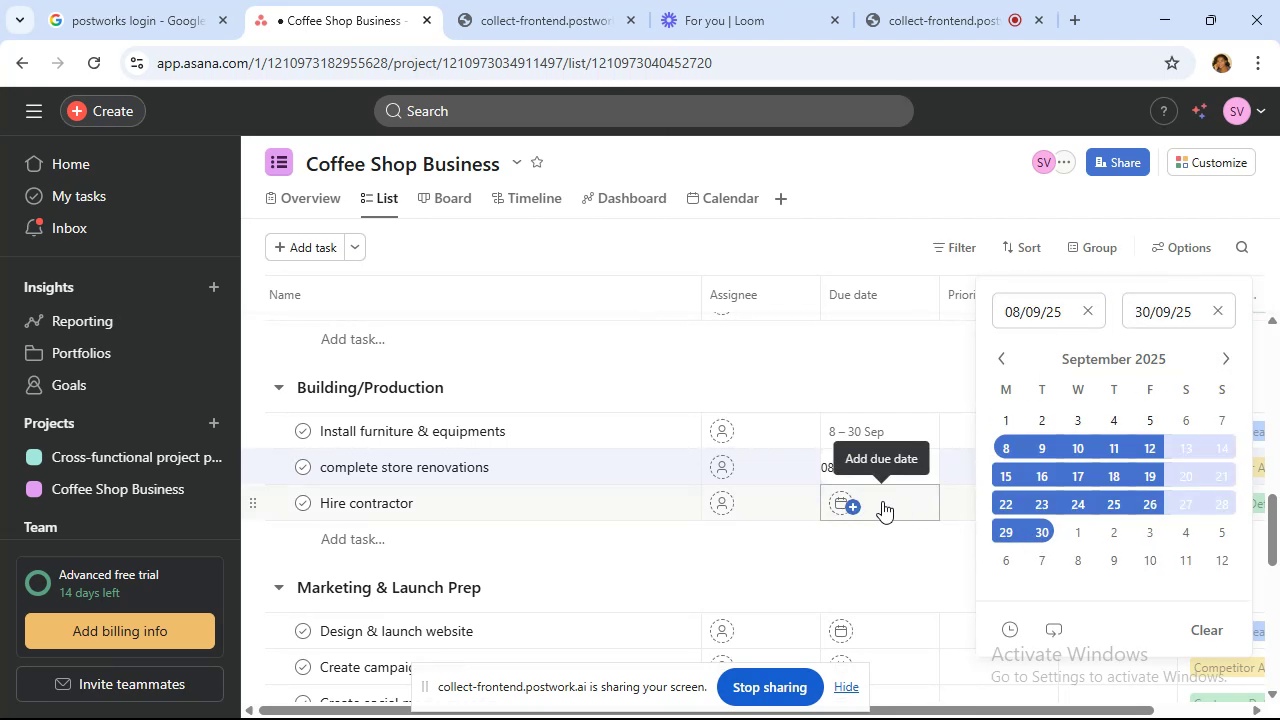 
left_click([881, 501])
 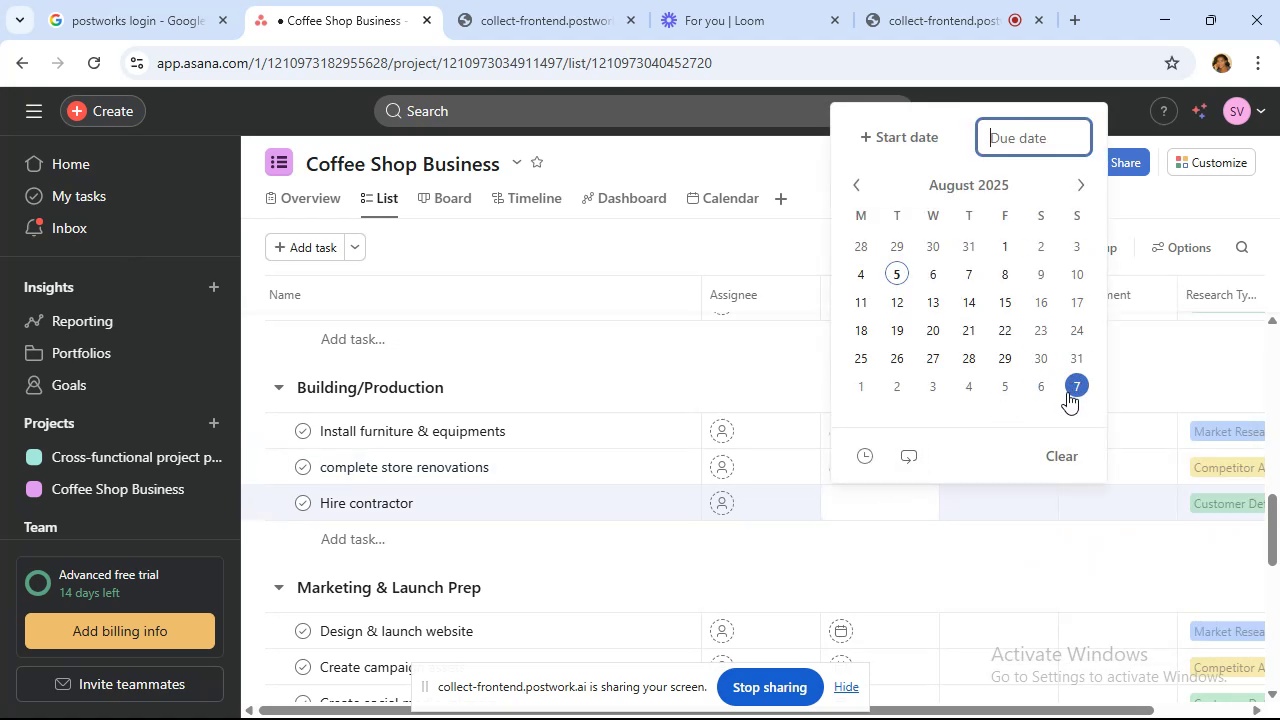 
wait(7.81)
 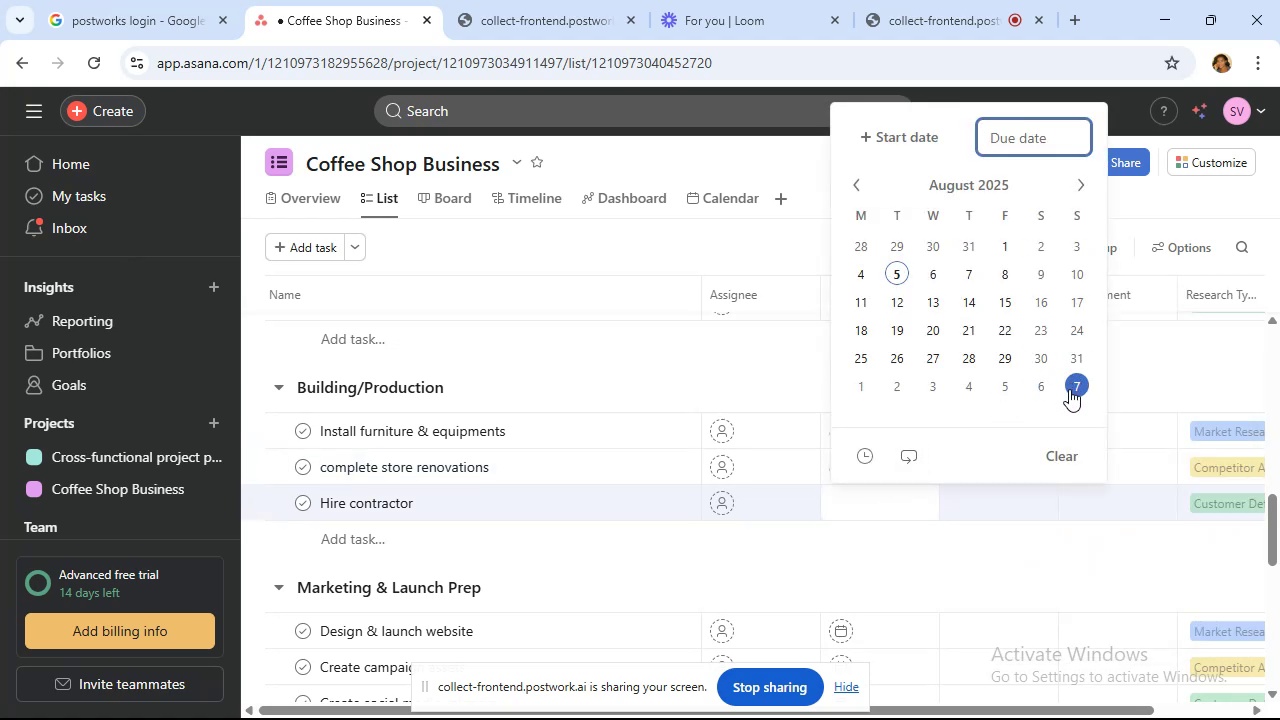 
left_click([1009, 386])
 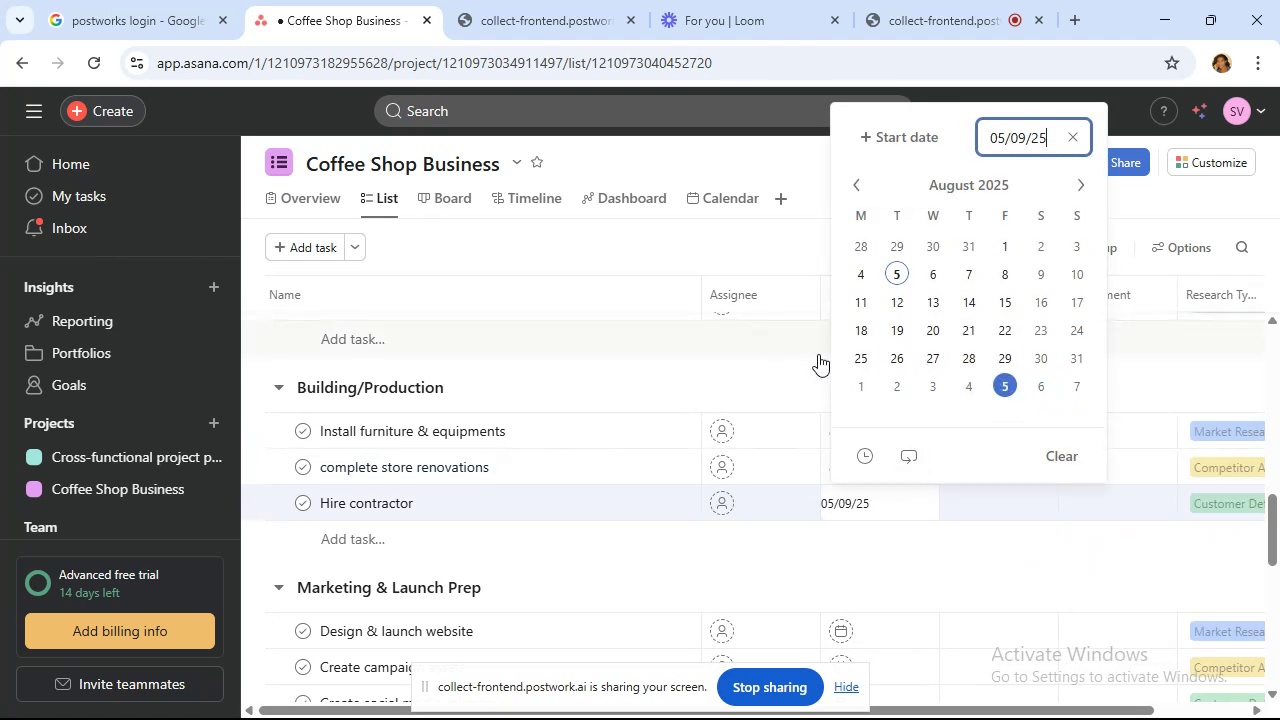 
left_click([815, 356])
 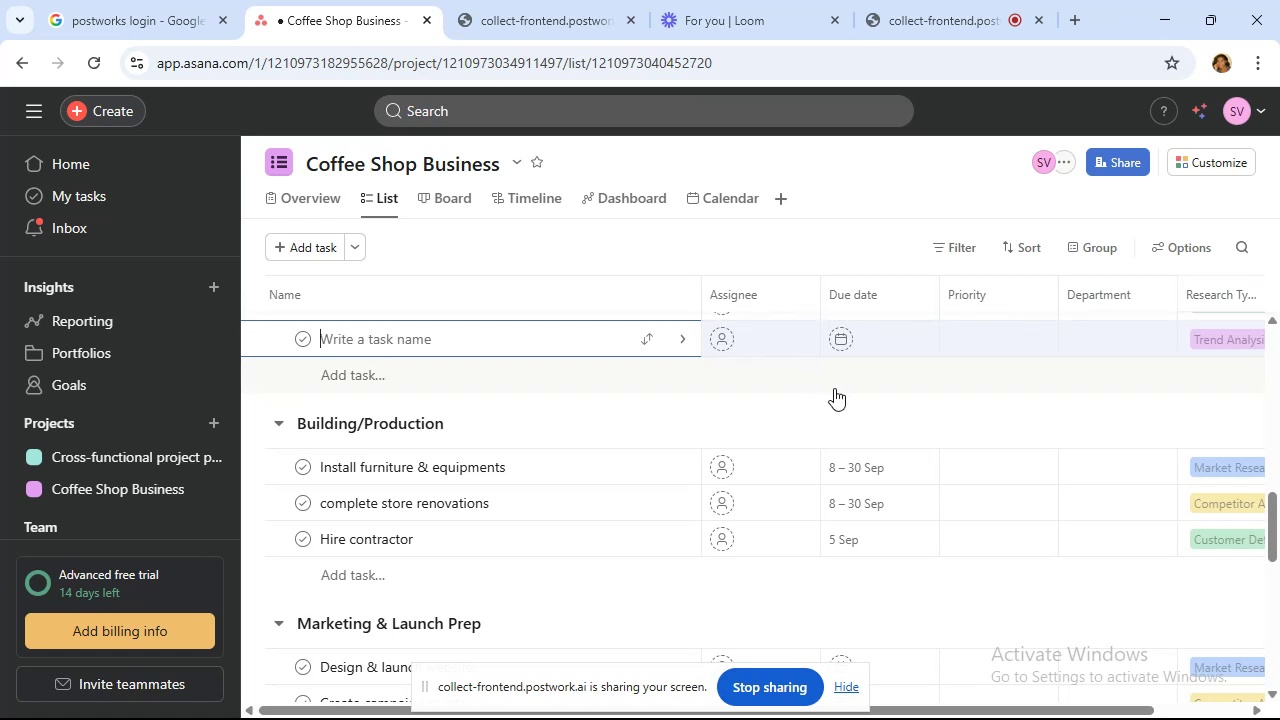 
scroll: coordinate [828, 385], scroll_direction: down, amount: 3.0
 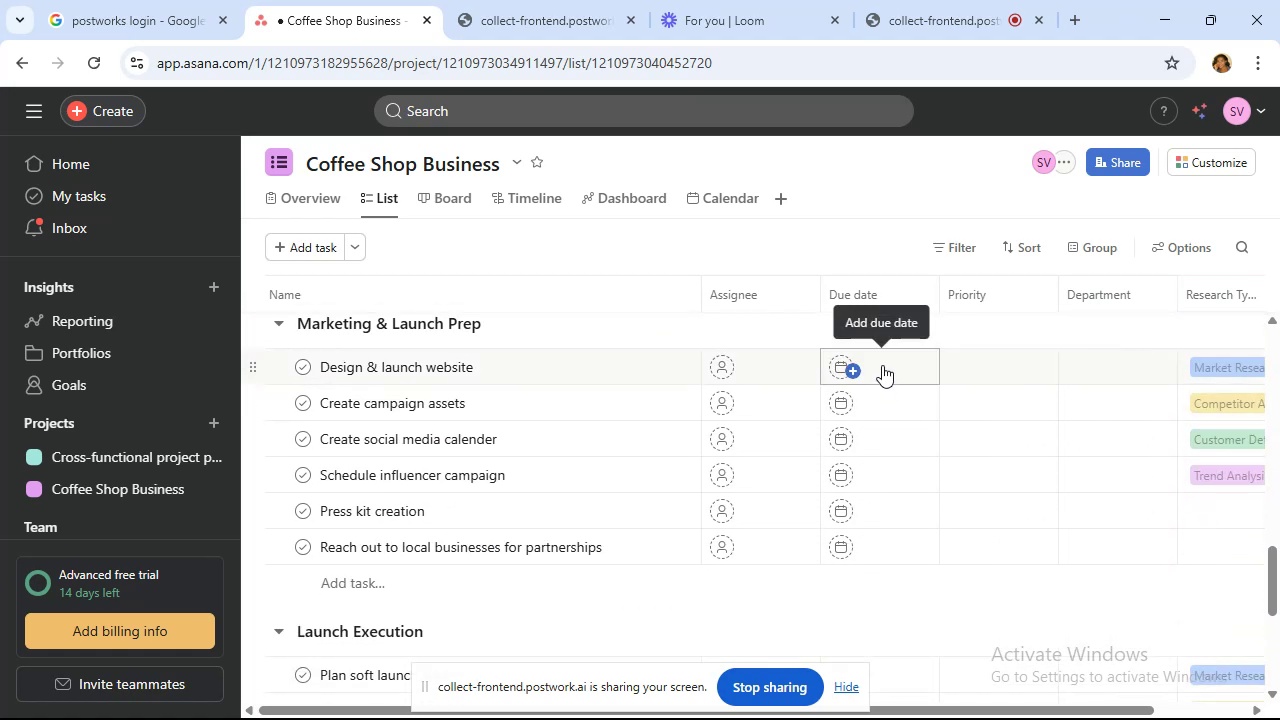 
left_click([882, 365])
 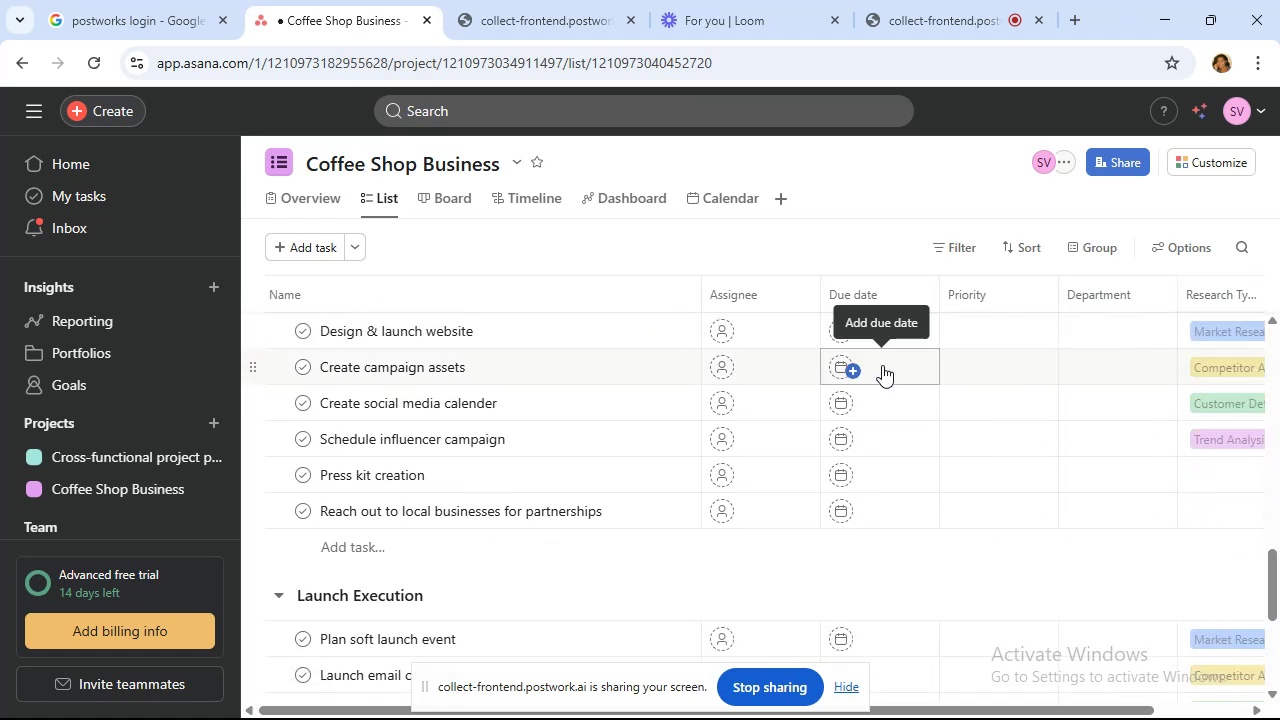 
scroll: coordinate [882, 365], scroll_direction: up, amount: 1.0
 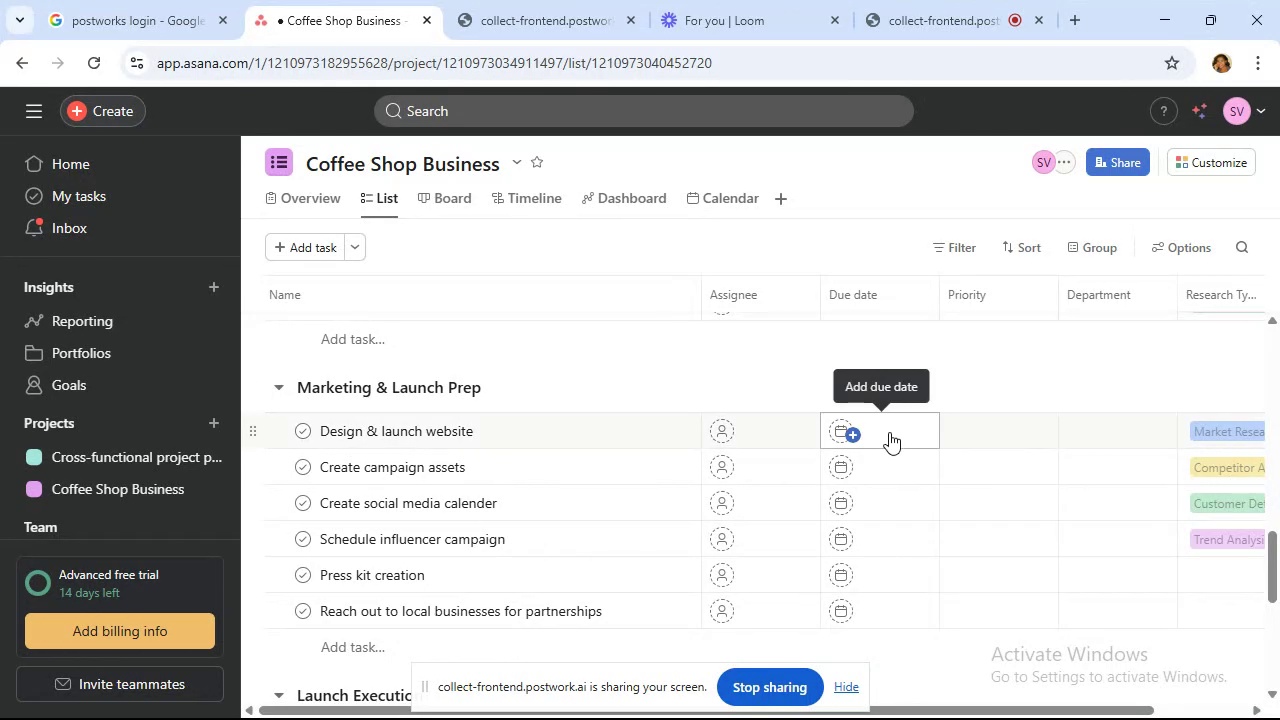 
left_click([889, 432])
 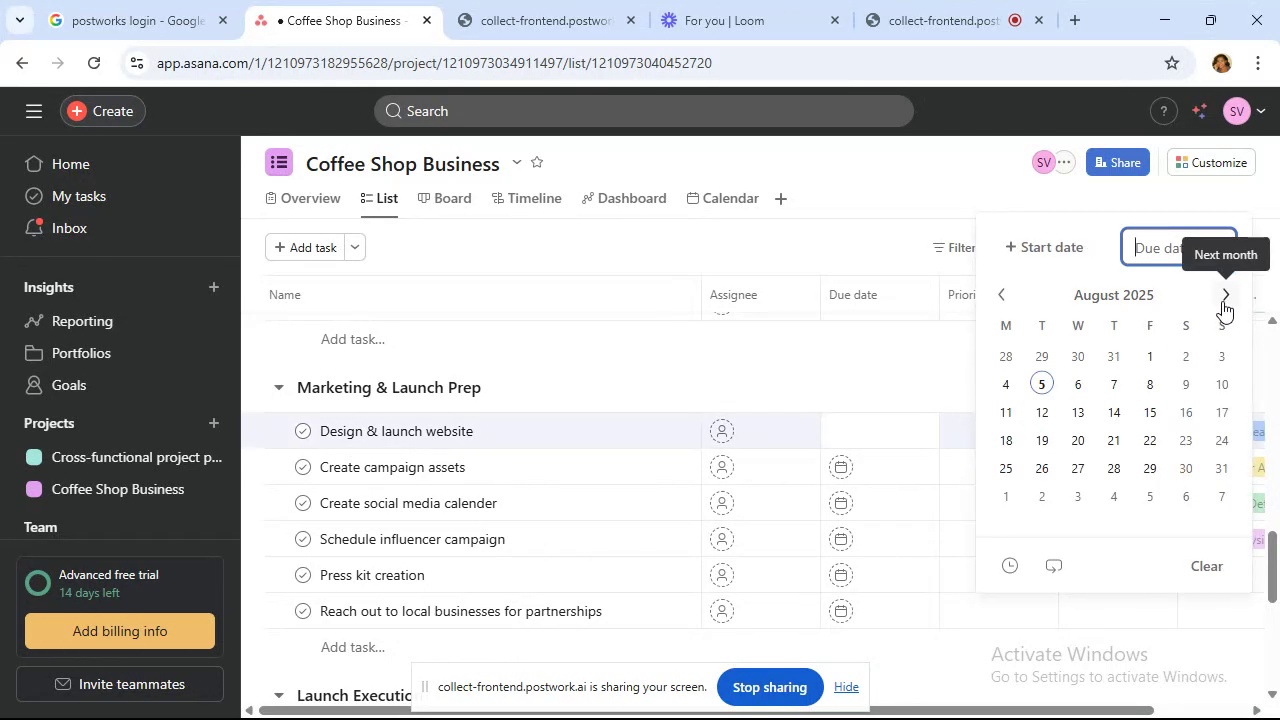 
left_click([1222, 301])
 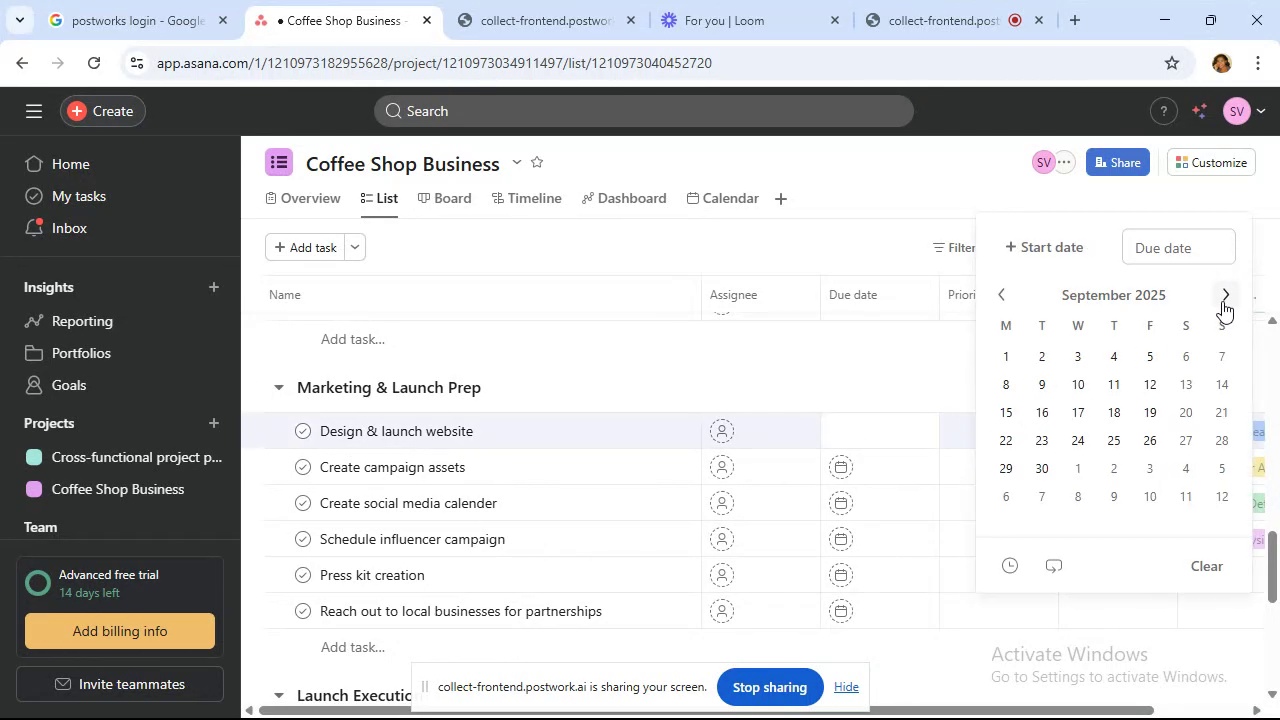 
left_click([1222, 301])
 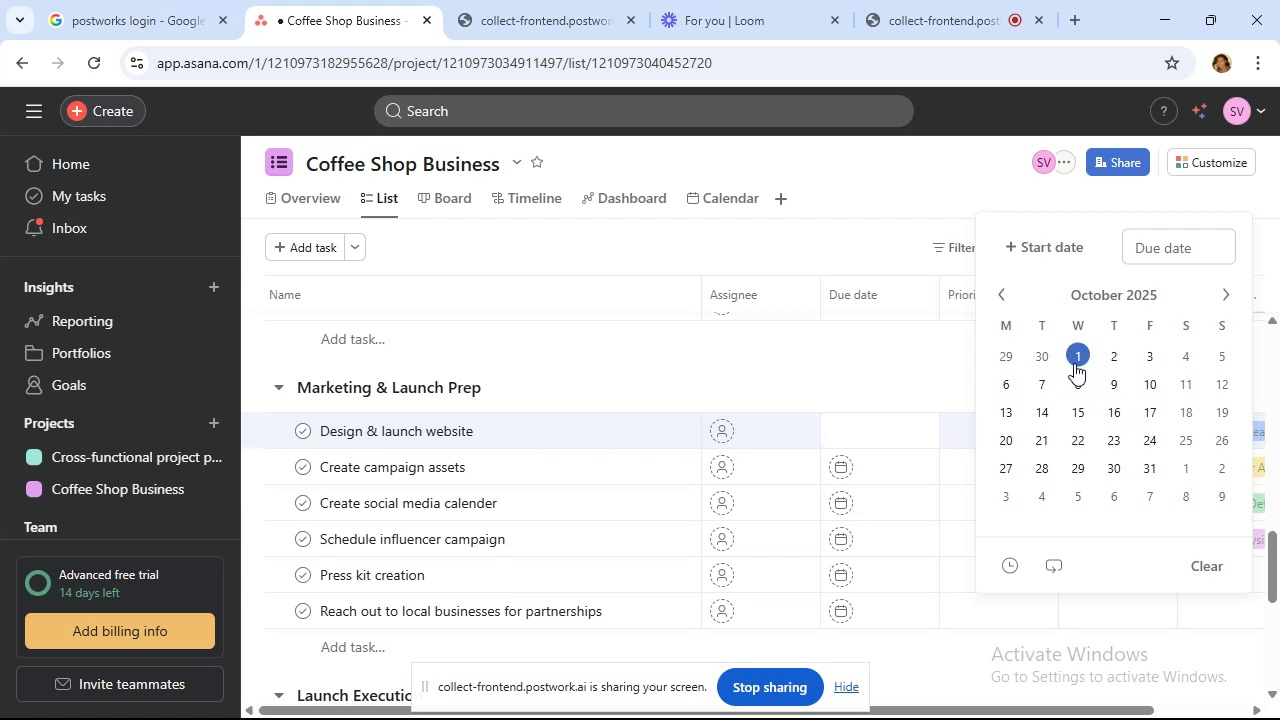 
wait(8.01)
 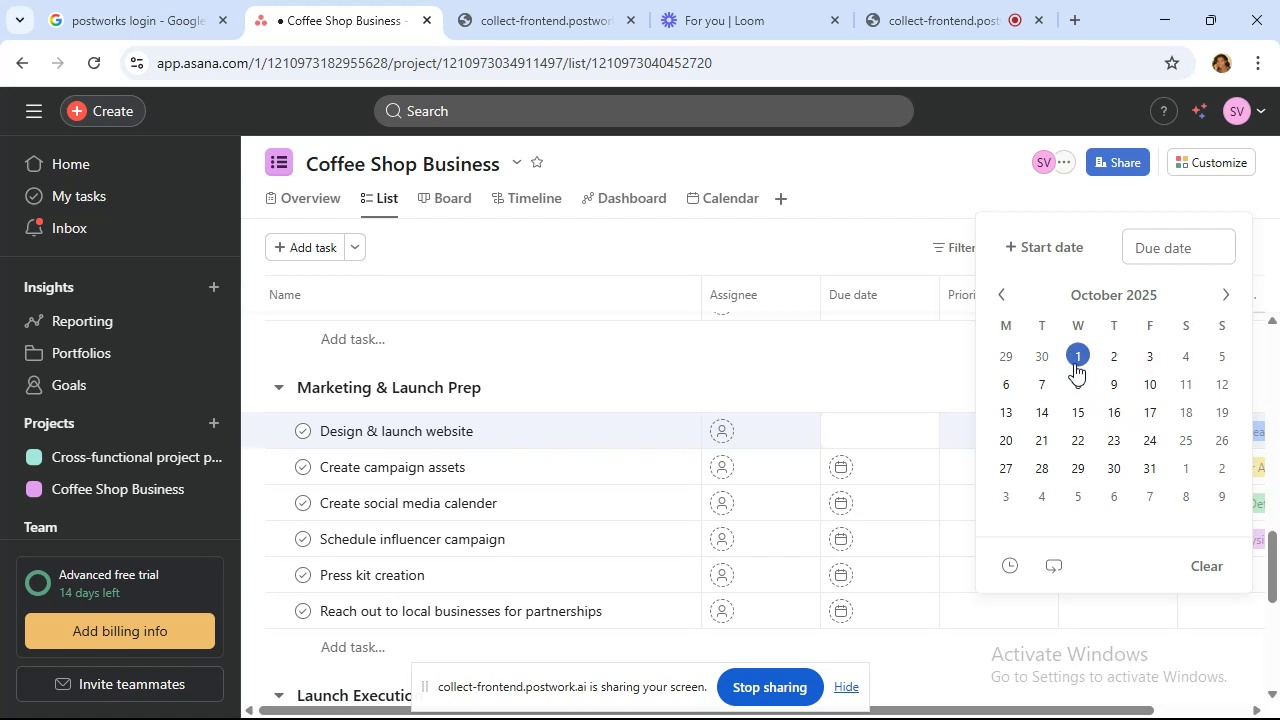 
left_click([1068, 356])
 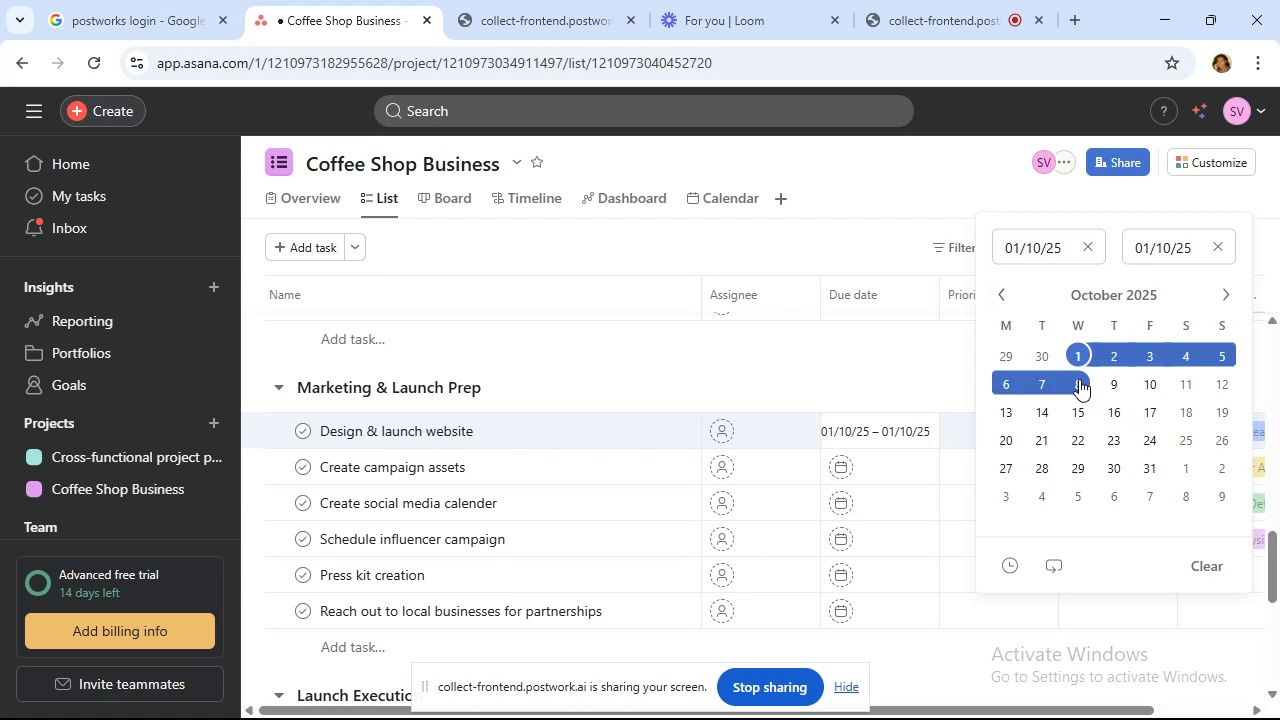 
left_click([1079, 379])
 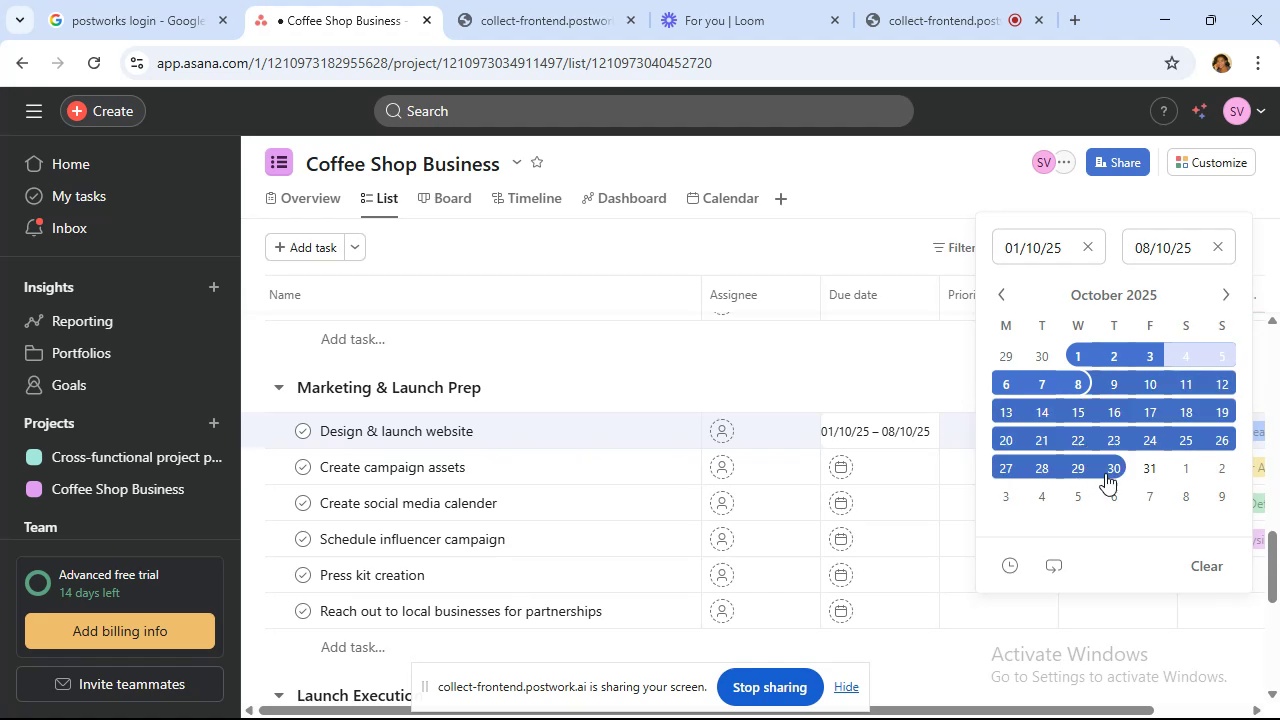 
left_click([1107, 473])
 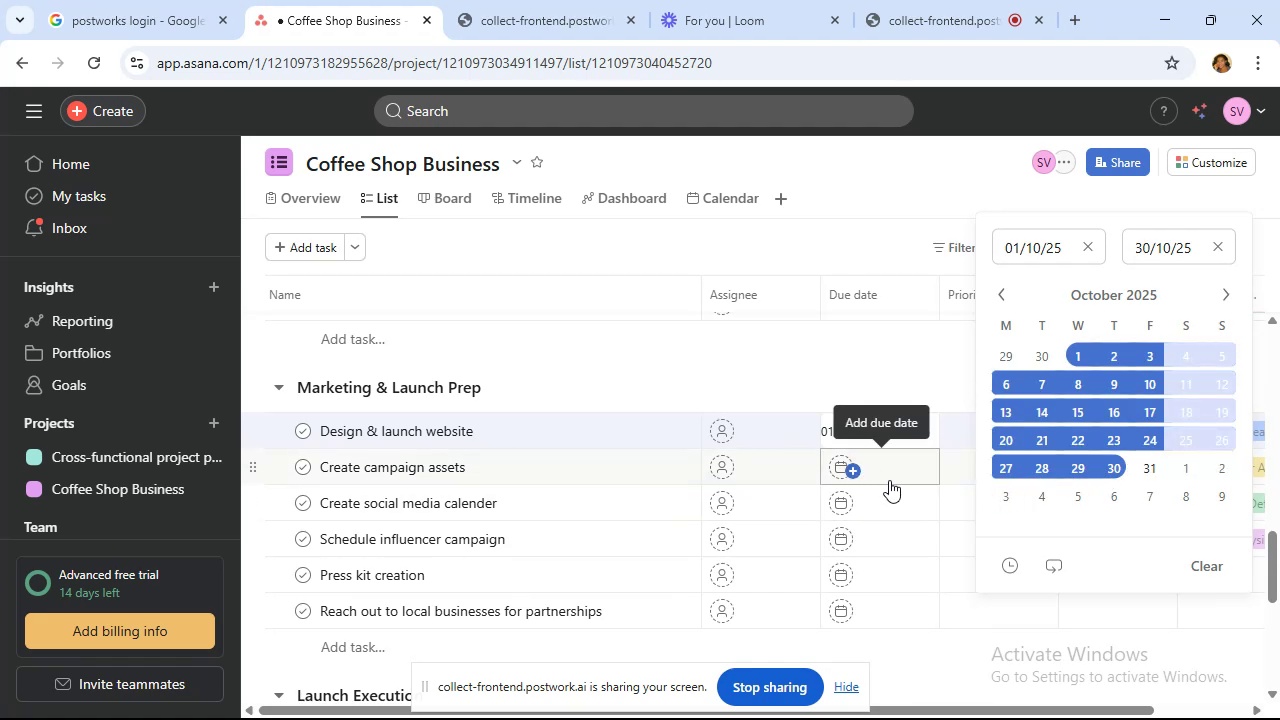 
wait(8.4)
 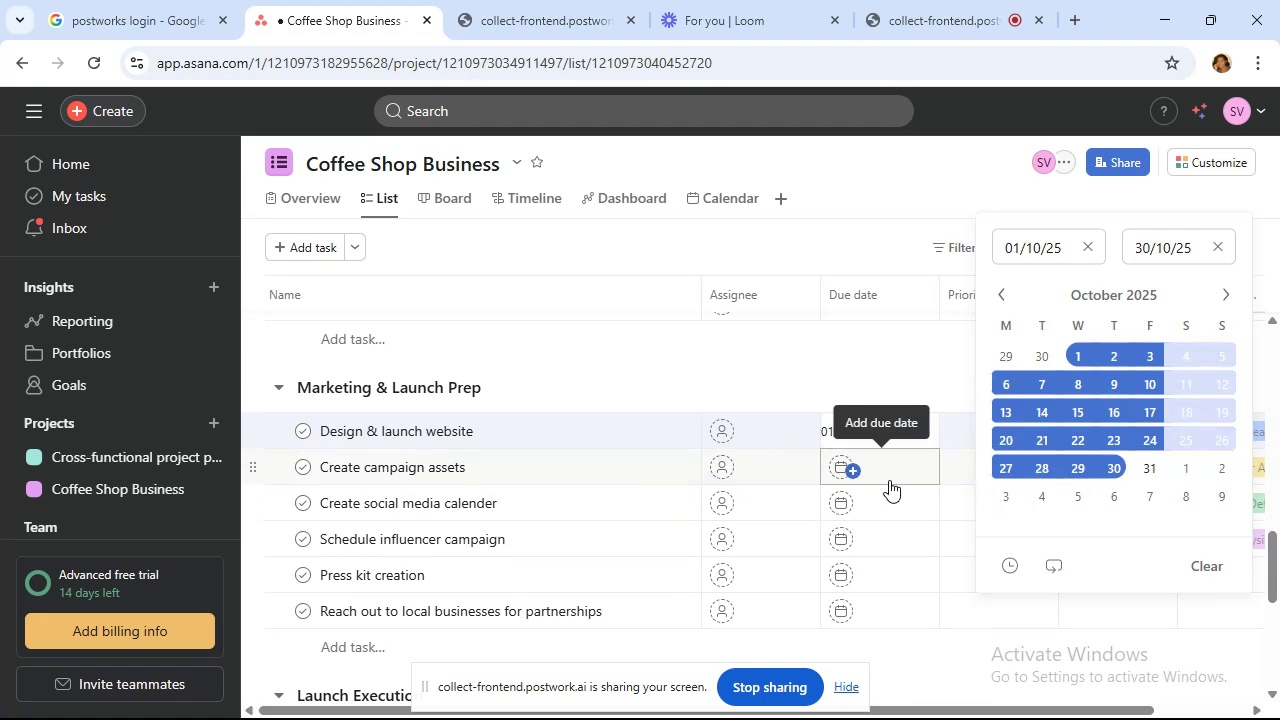 
left_click([887, 468])
 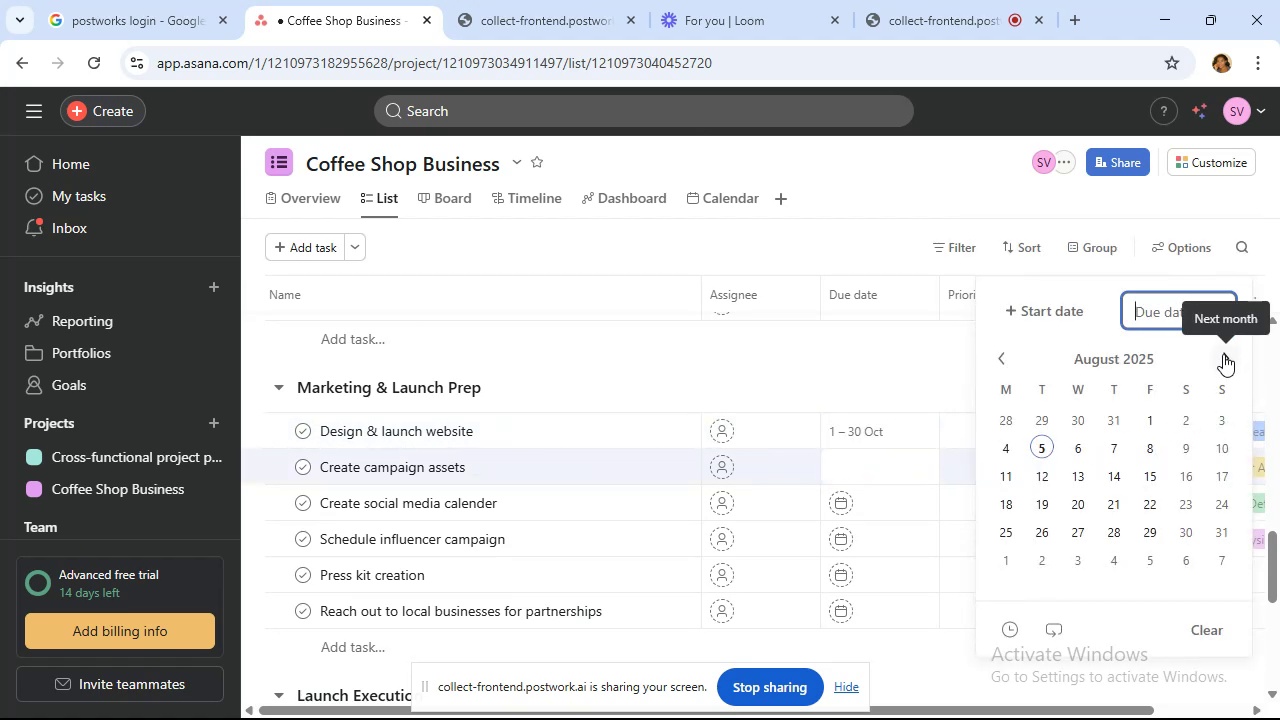 
left_click([1223, 354])
 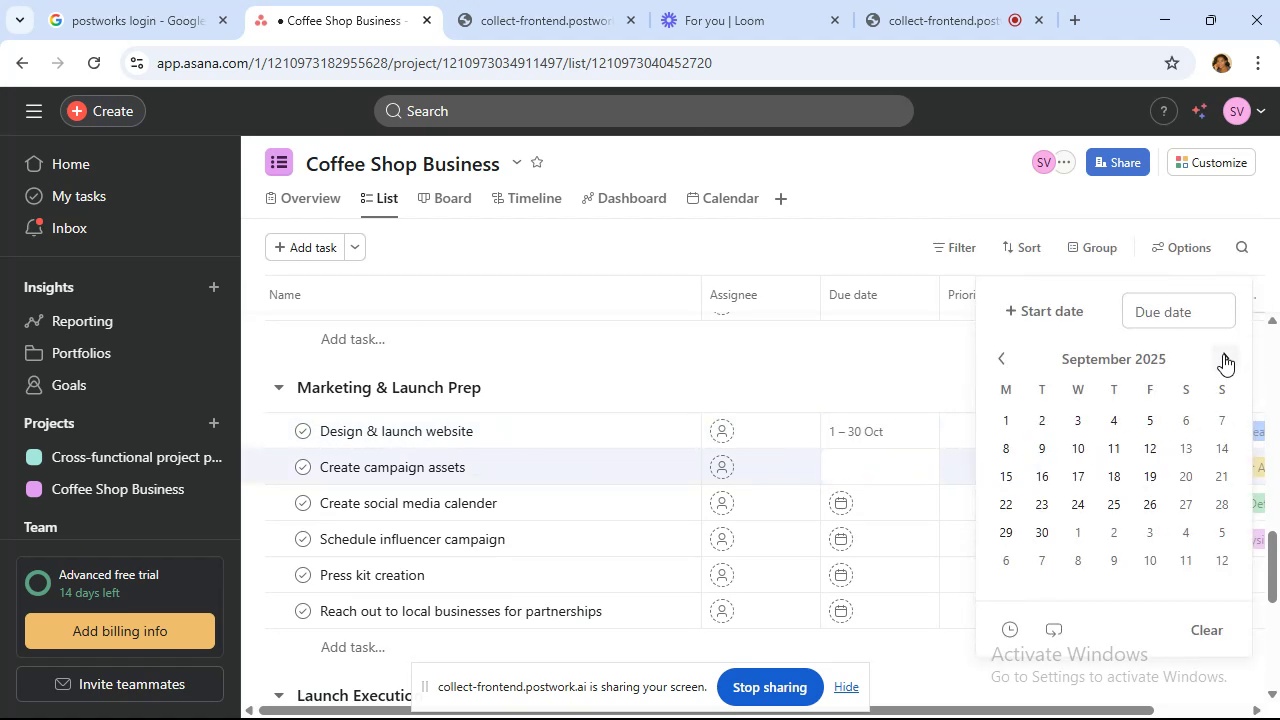 
left_click([1223, 354])
 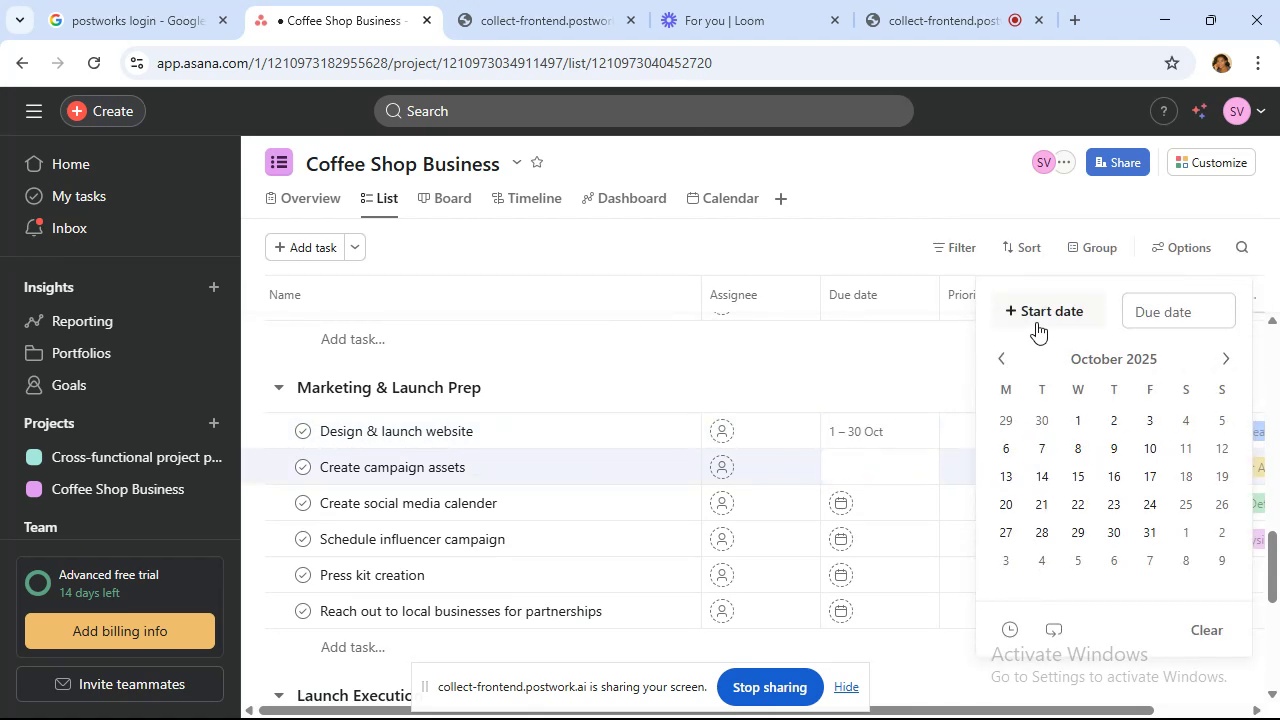 
left_click([1036, 322])
 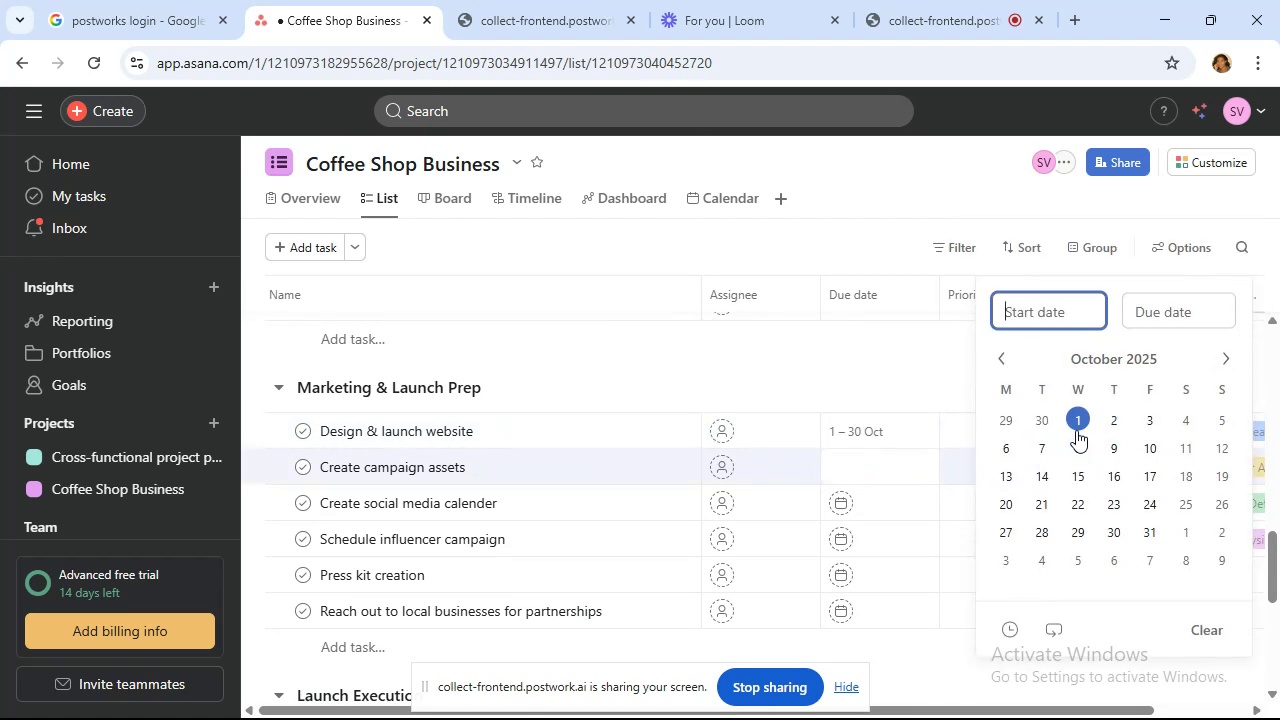 
left_click([1079, 430])
 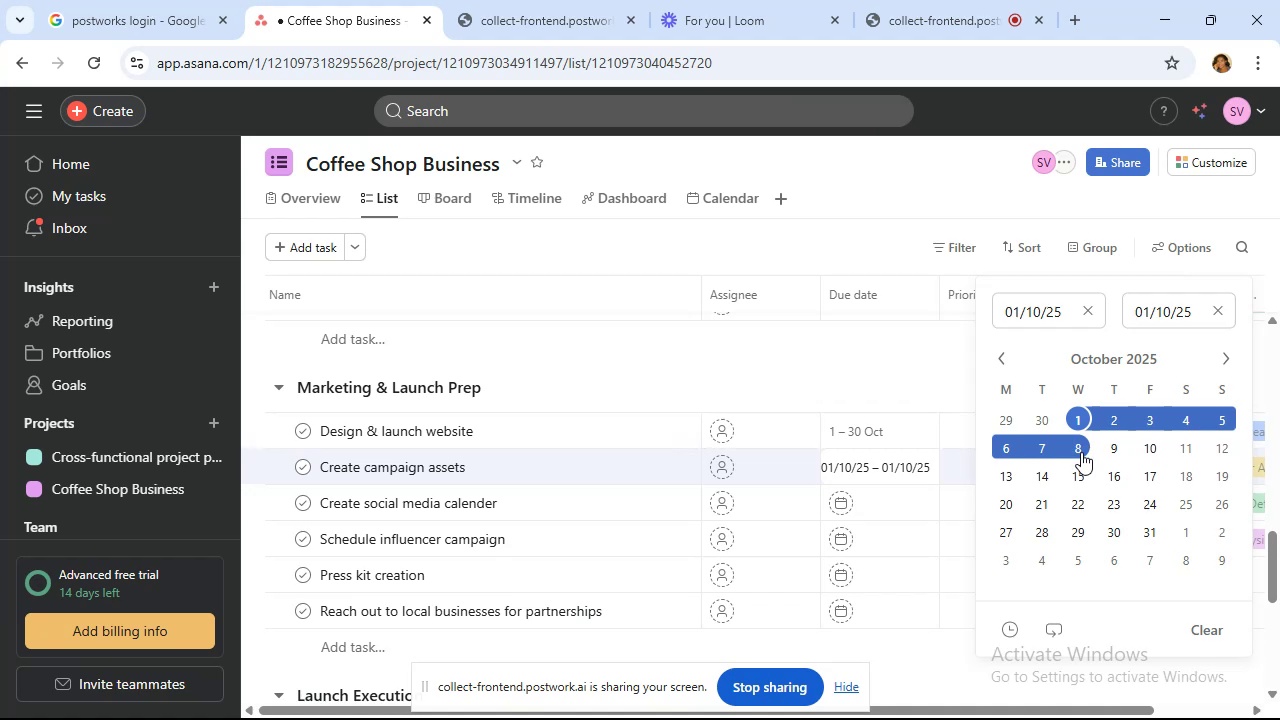 
left_click([1079, 453])
 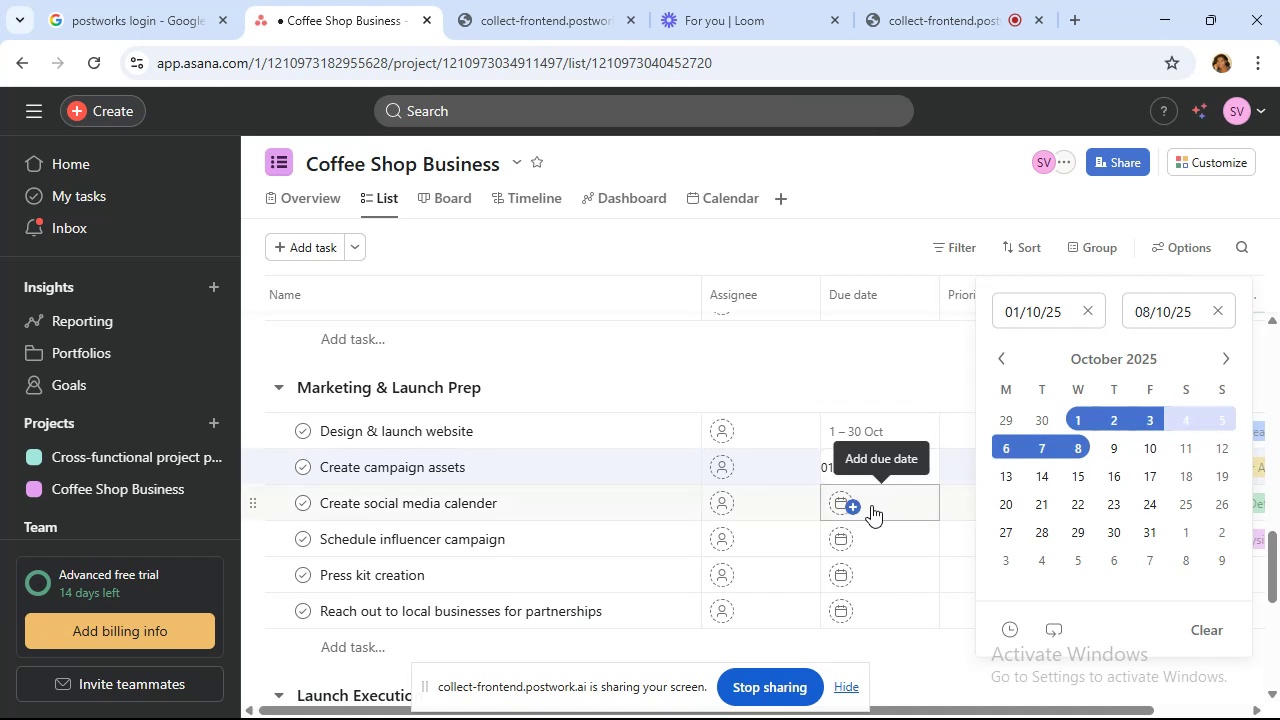 
left_click([871, 505])
 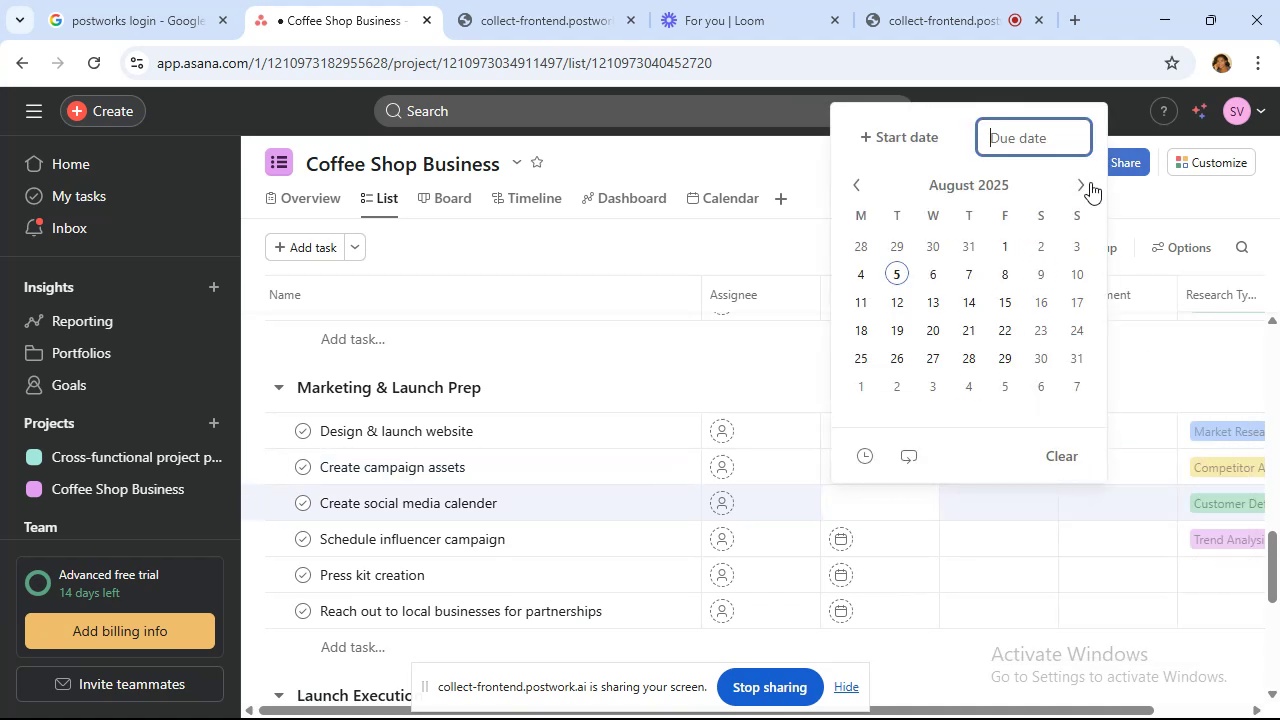 
left_click([1076, 189])
 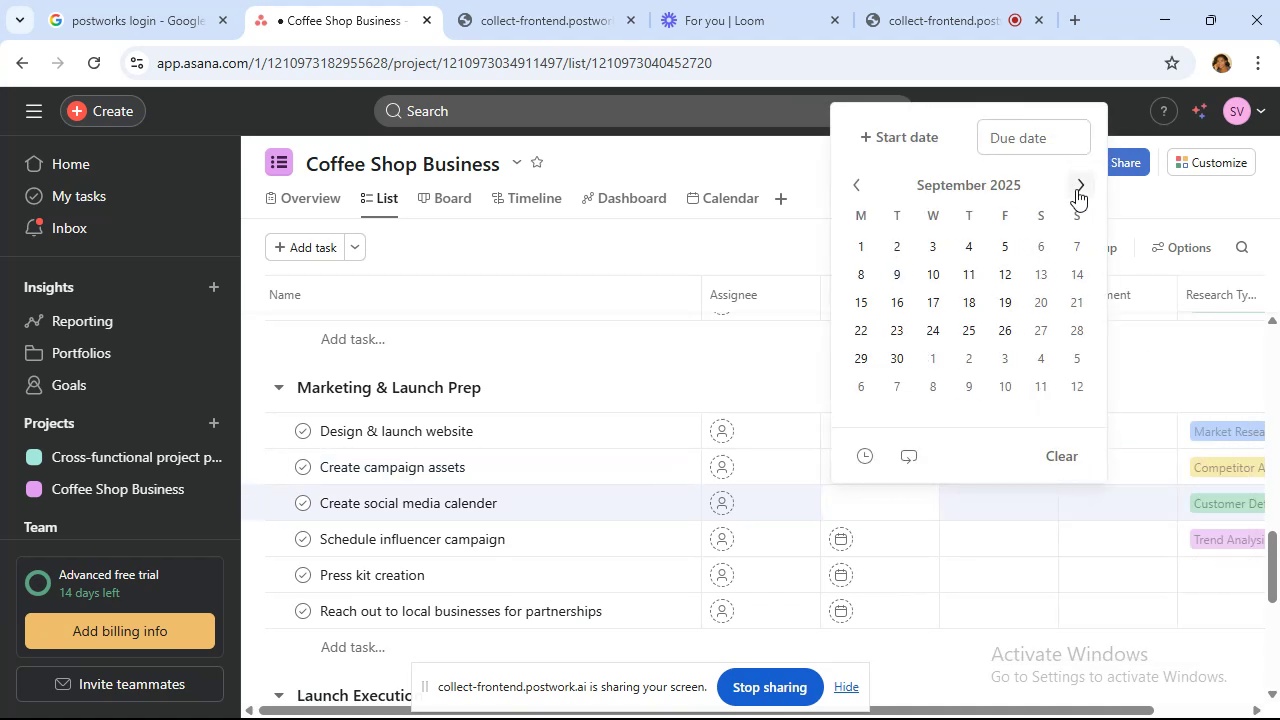 
left_click([1076, 189])
 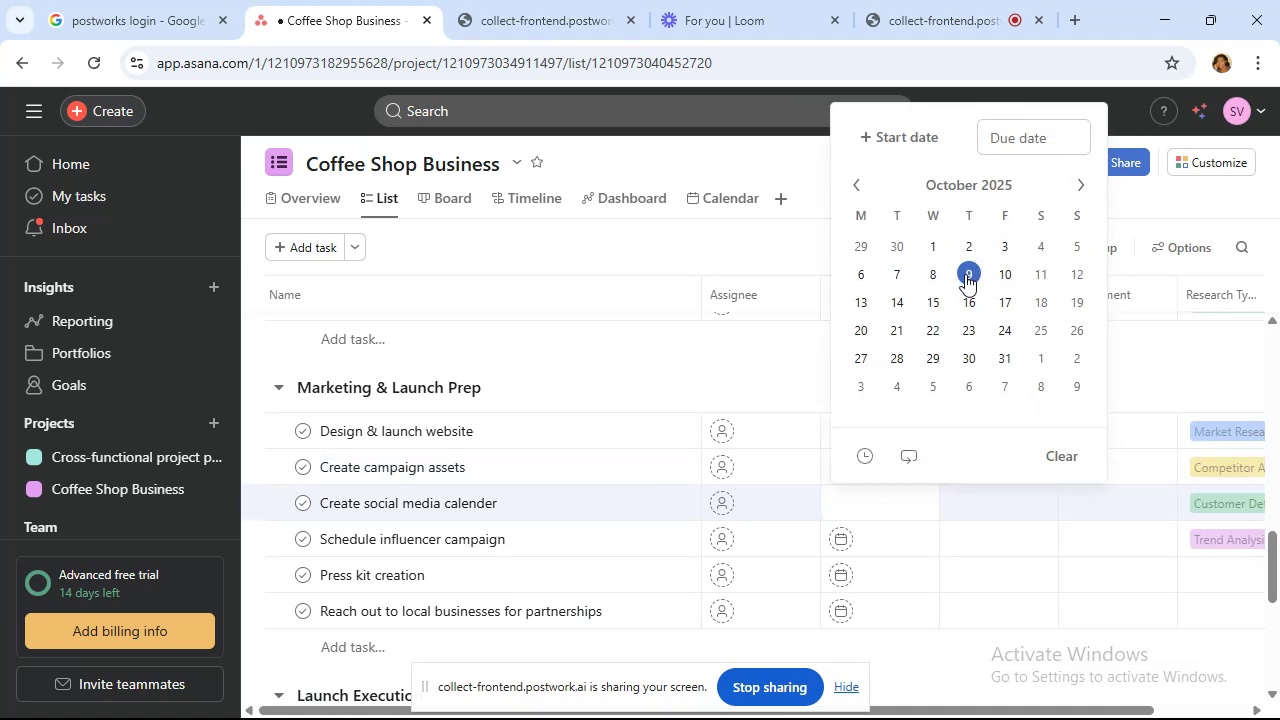 
left_click([965, 275])
 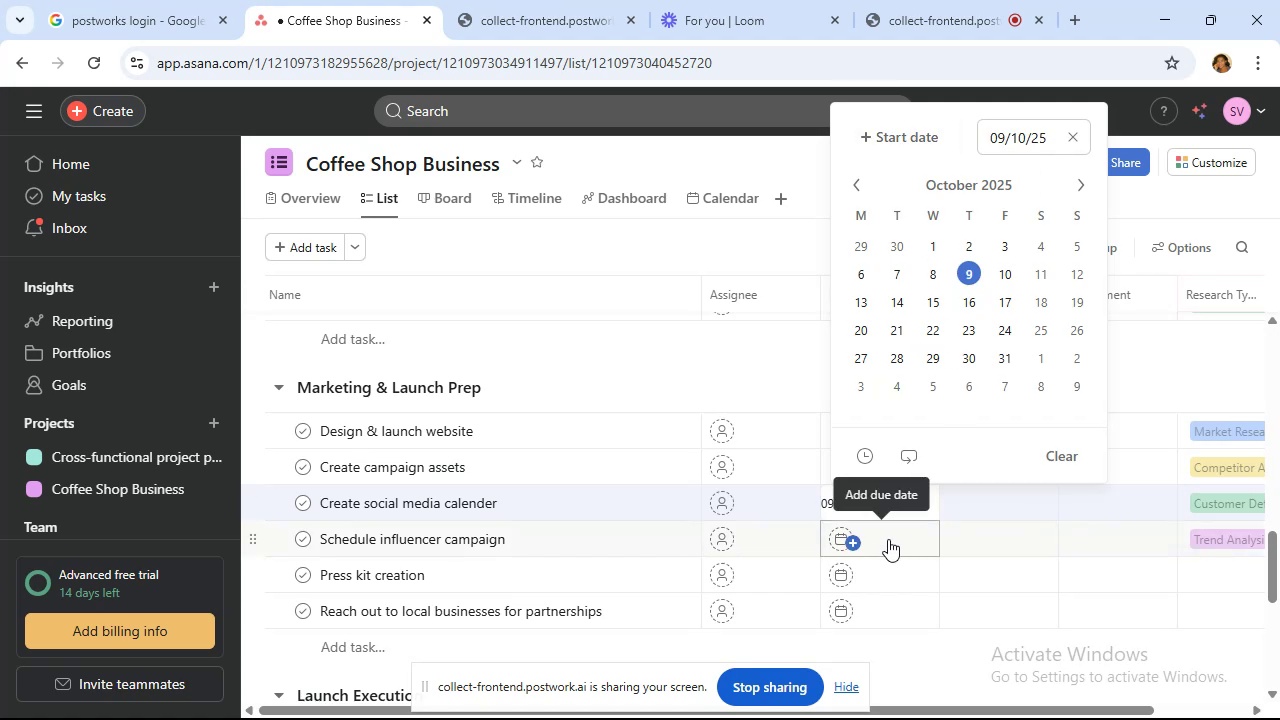 
left_click([880, 536])
 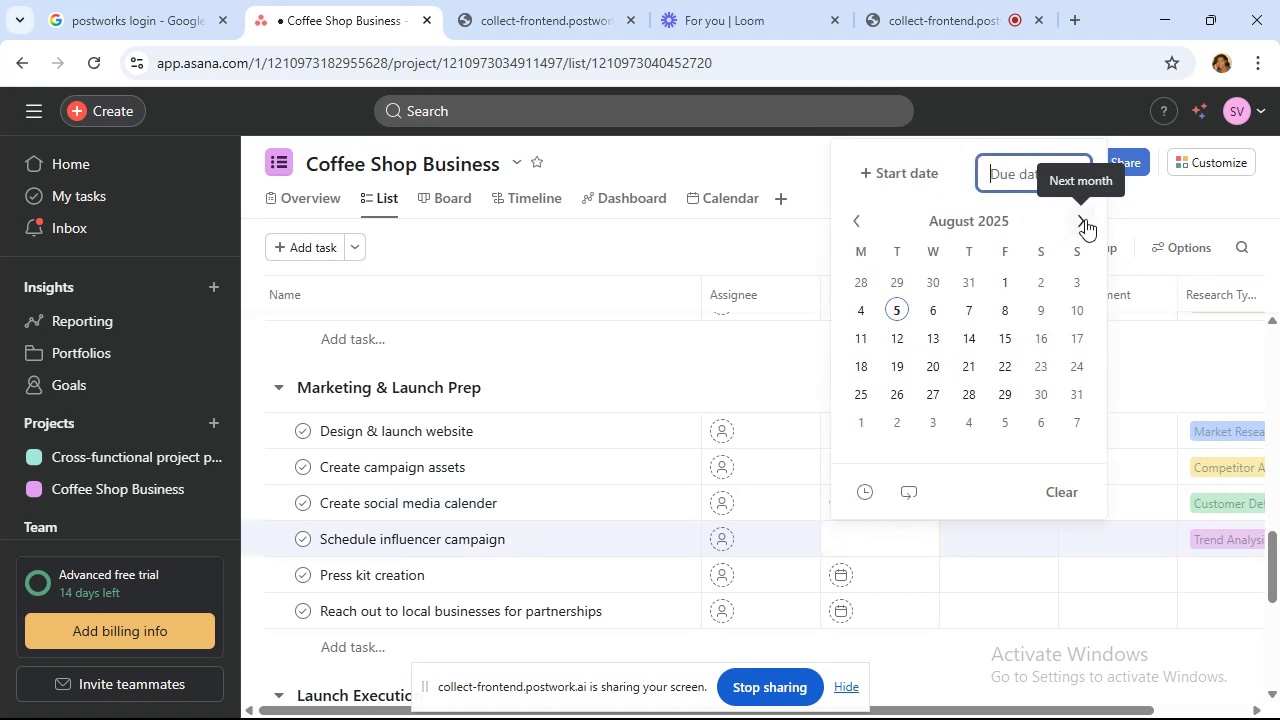 
double_click([1084, 220])
 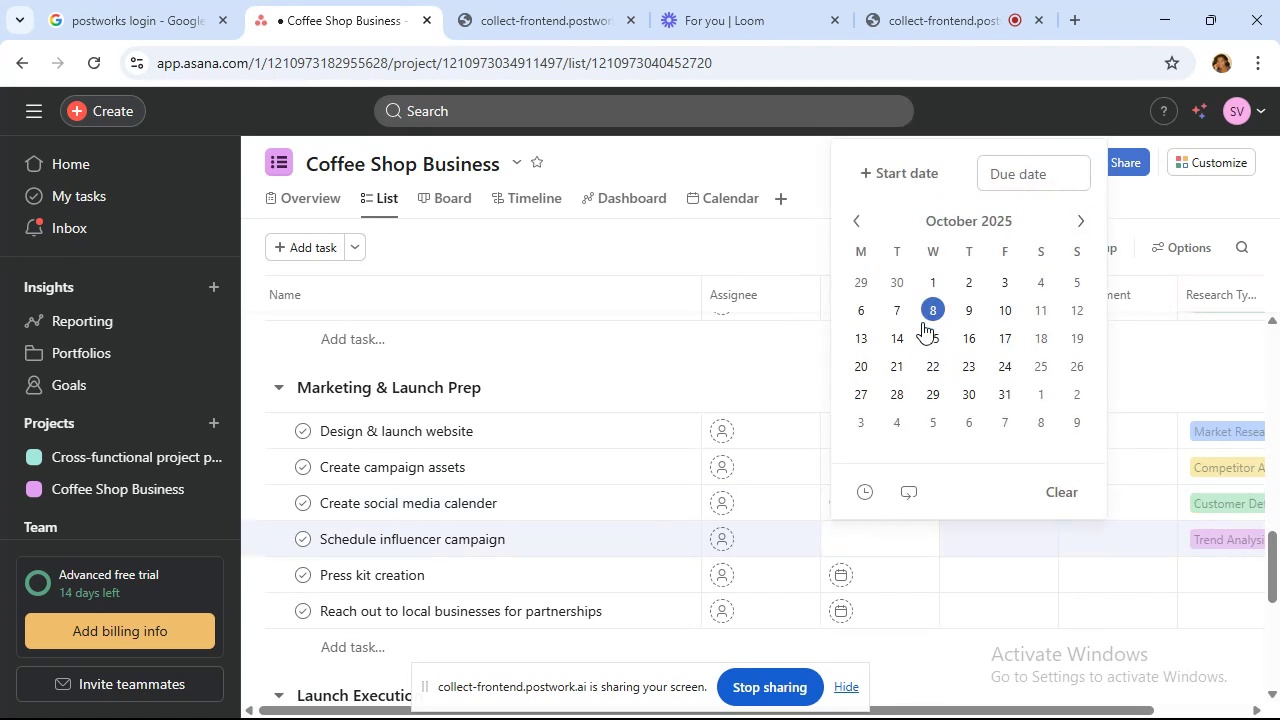 
left_click([923, 322])
 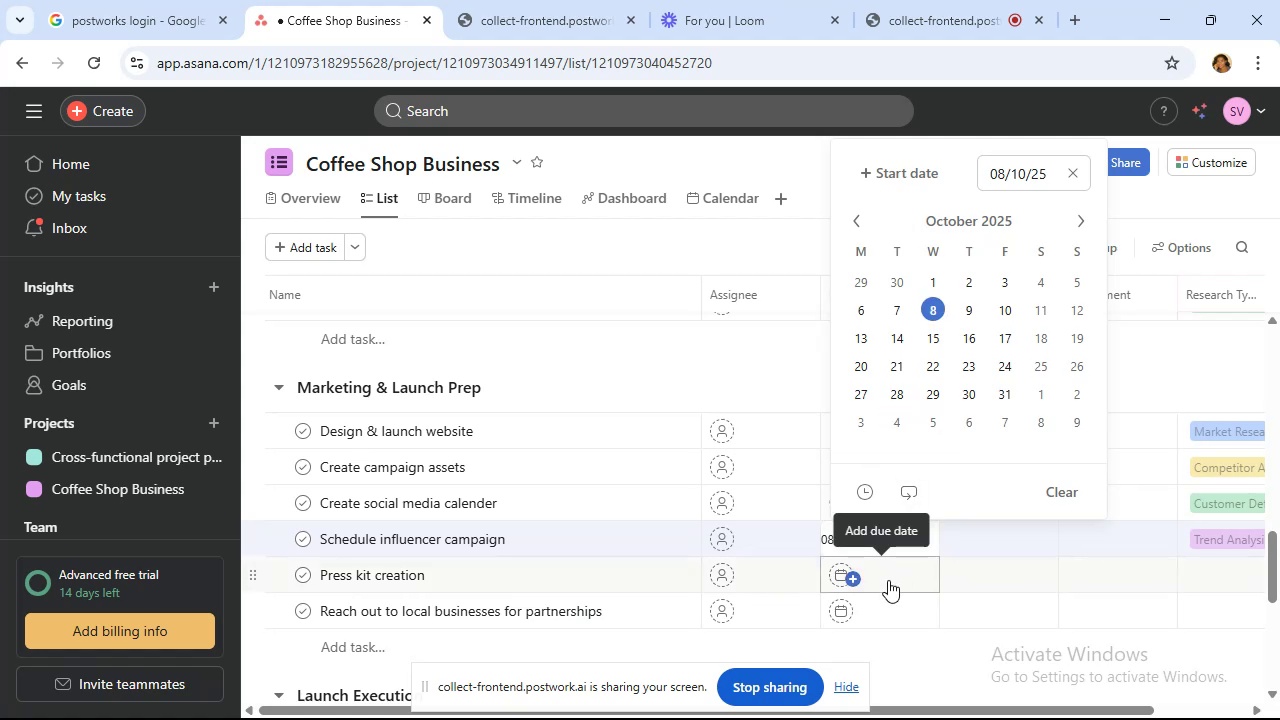 
left_click([887, 580])
 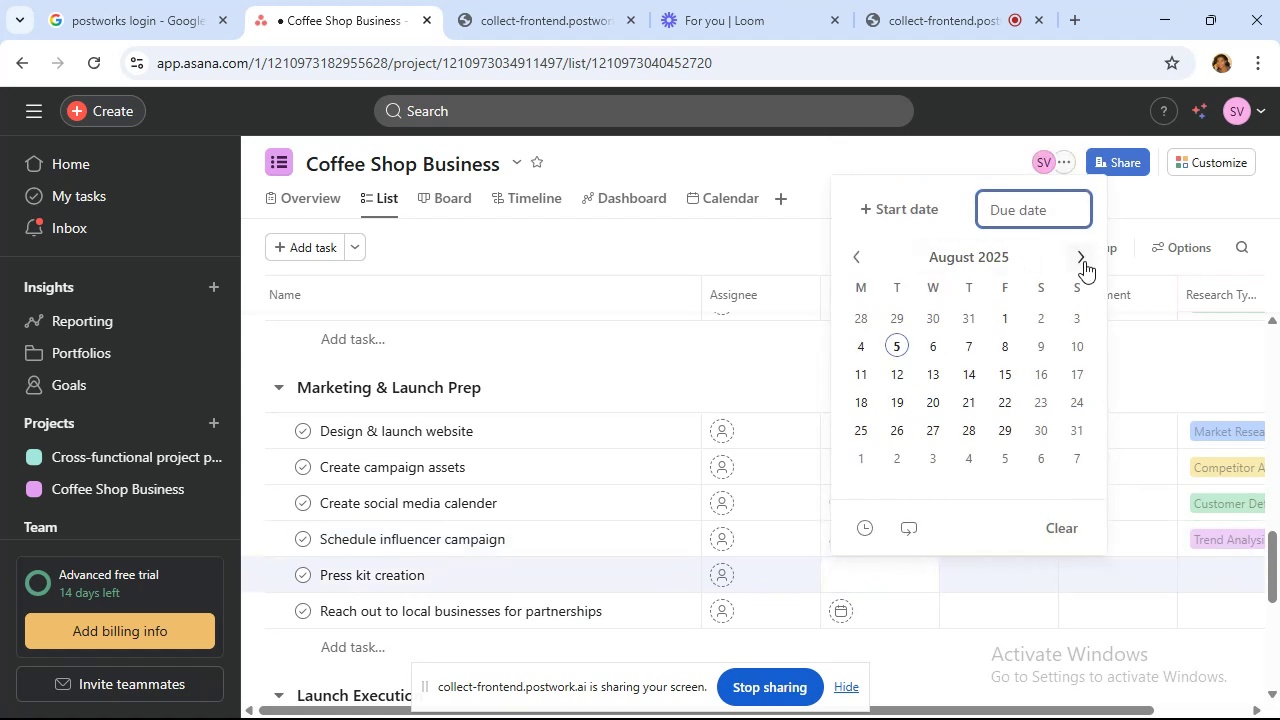 
left_click([1084, 261])
 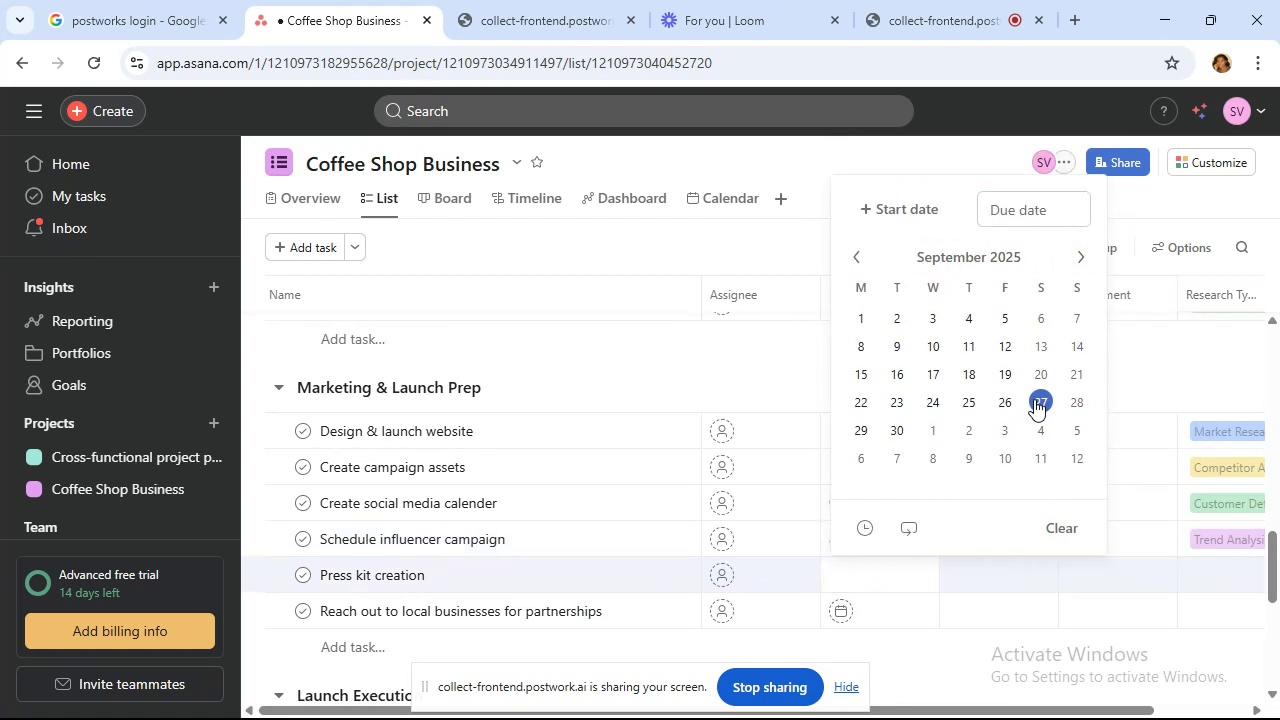 
left_click([1034, 399])
 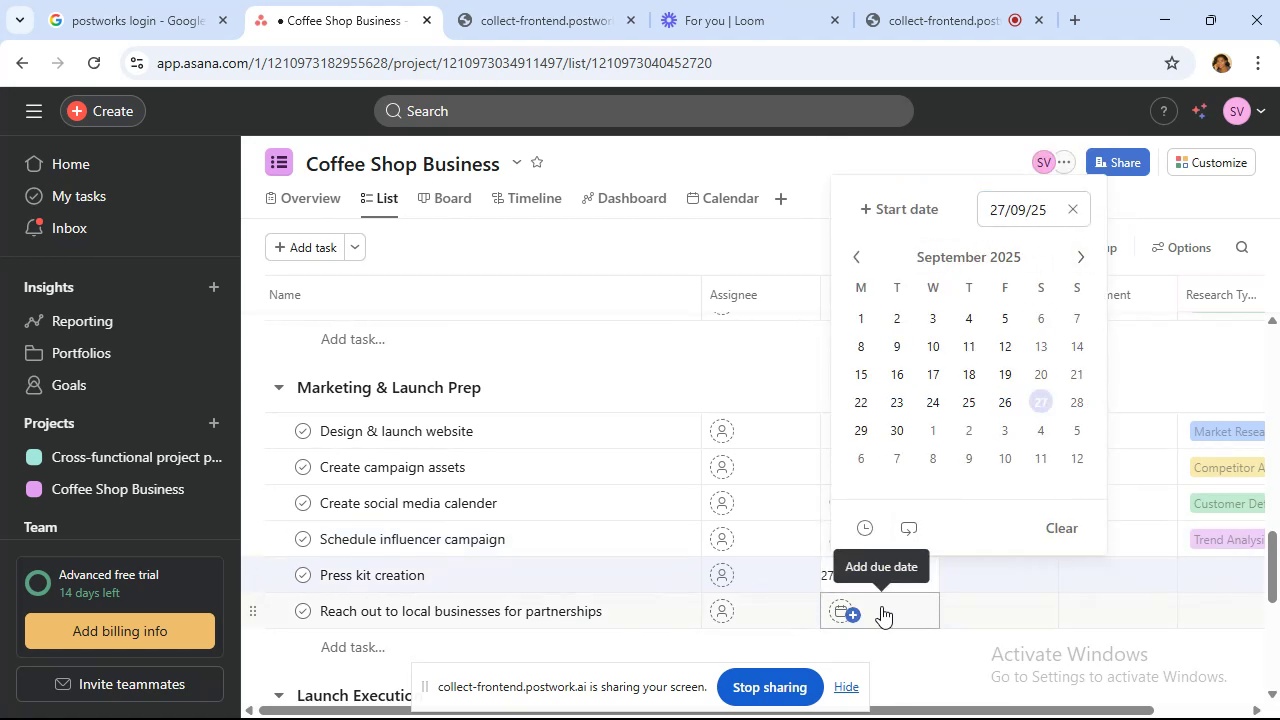 
left_click([881, 606])
 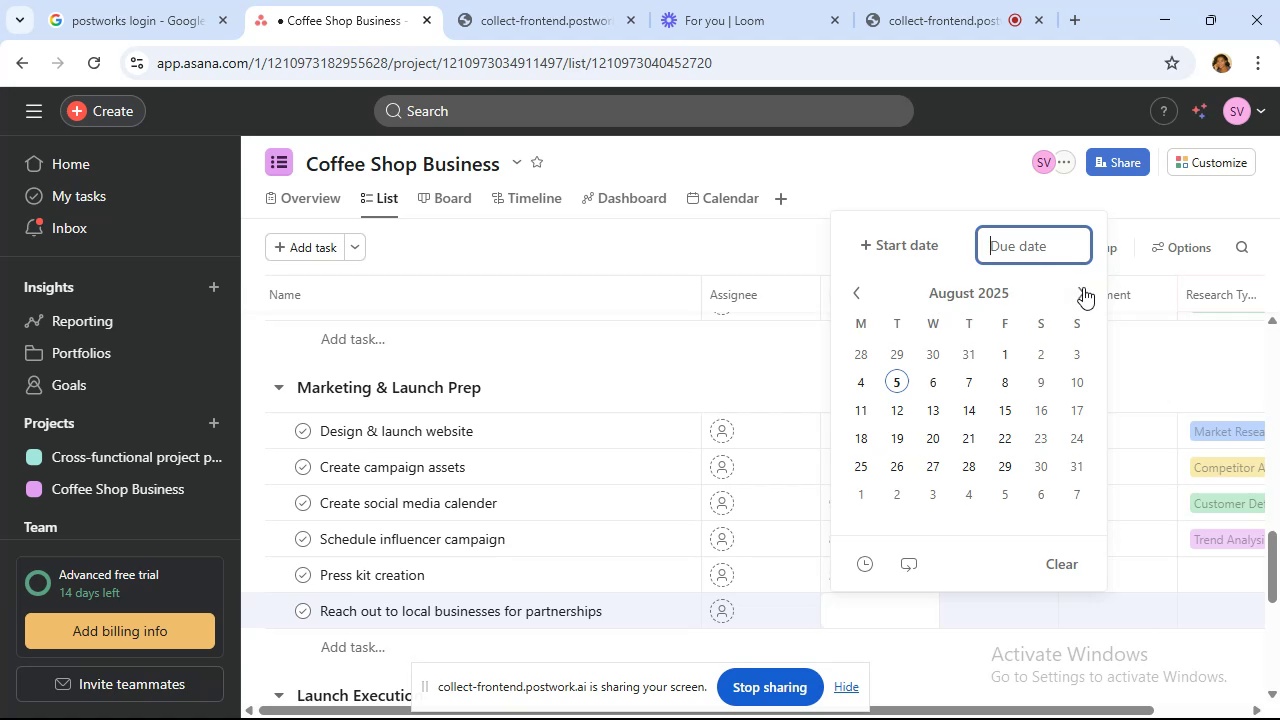 
left_click([1083, 287])
 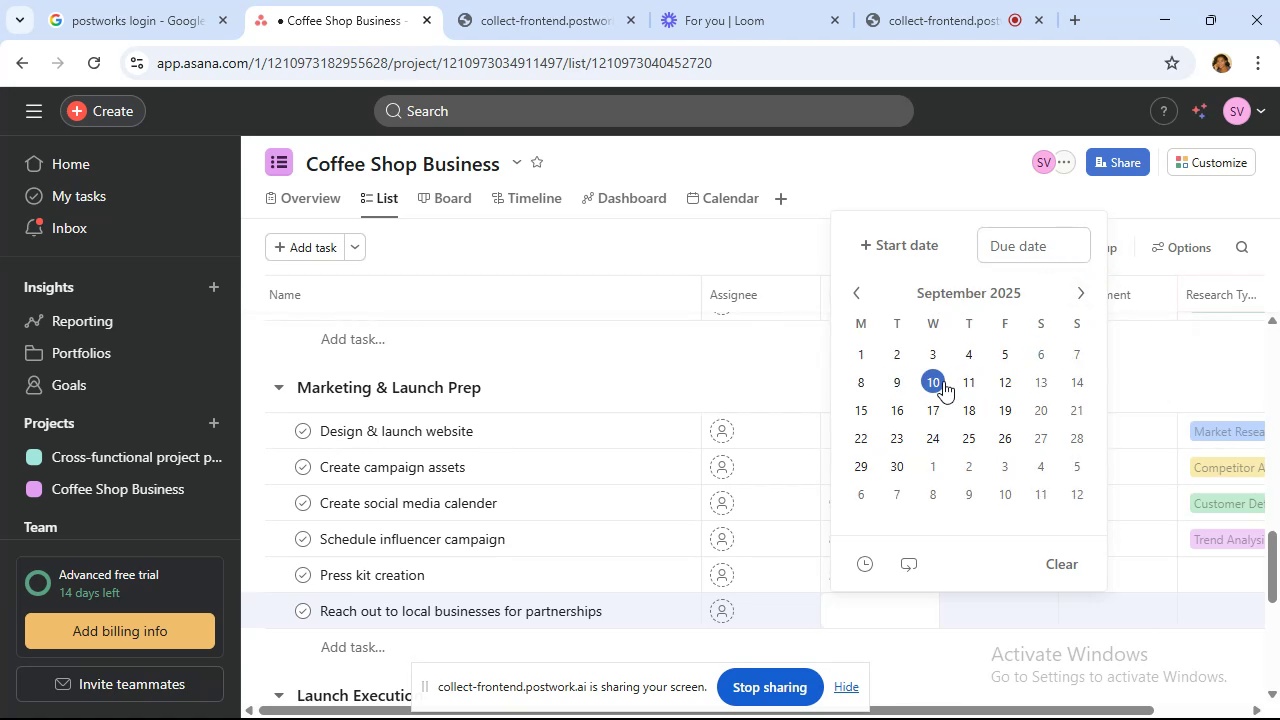 
left_click([941, 381])
 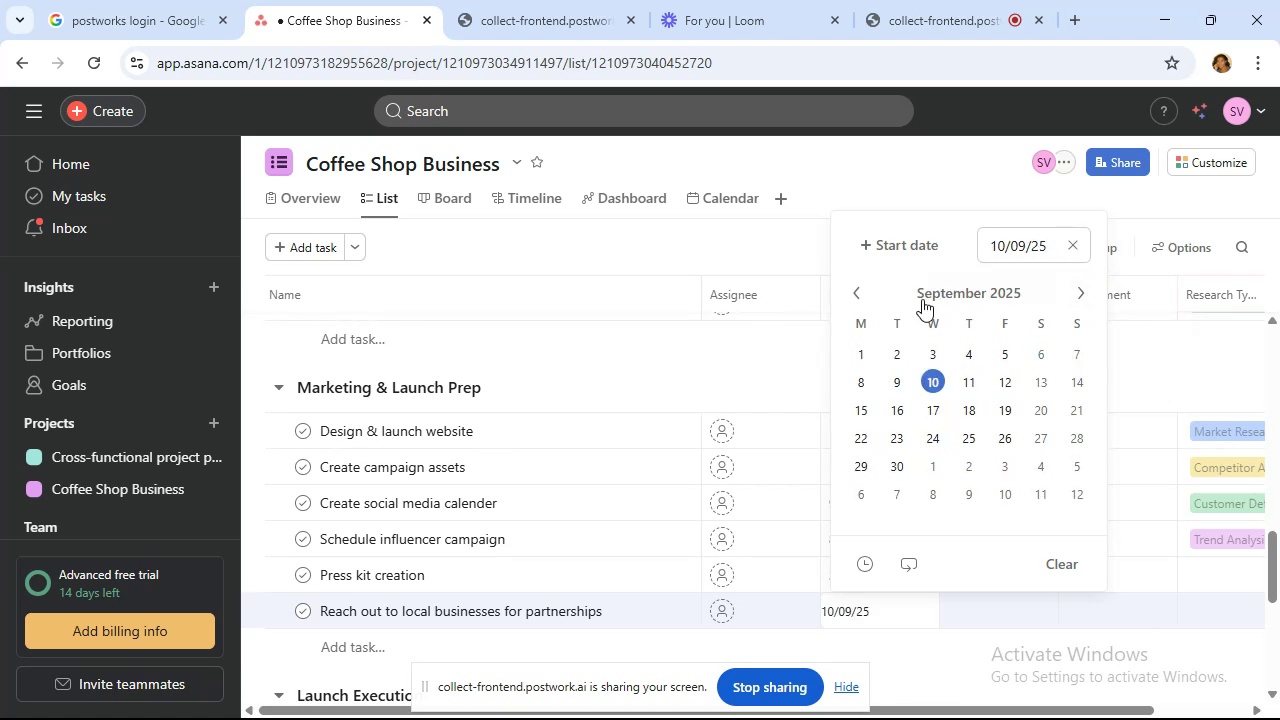 
left_click([922, 239])
 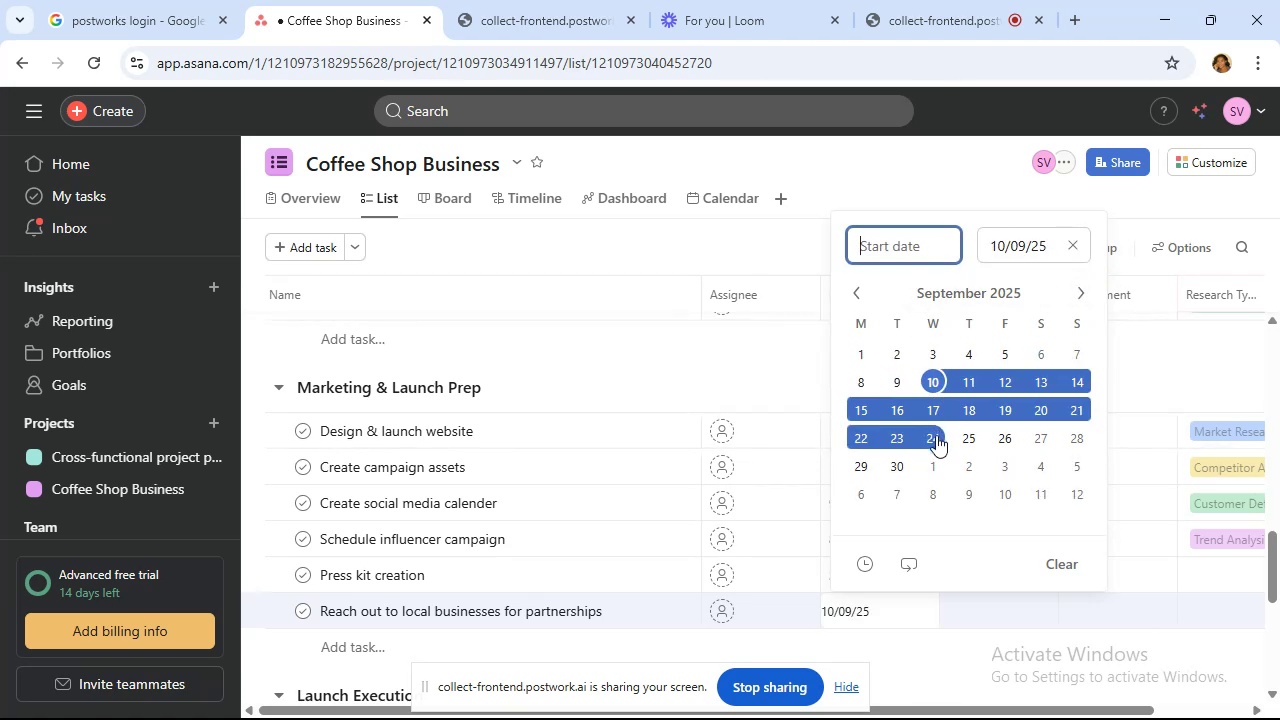 
left_click([936, 435])
 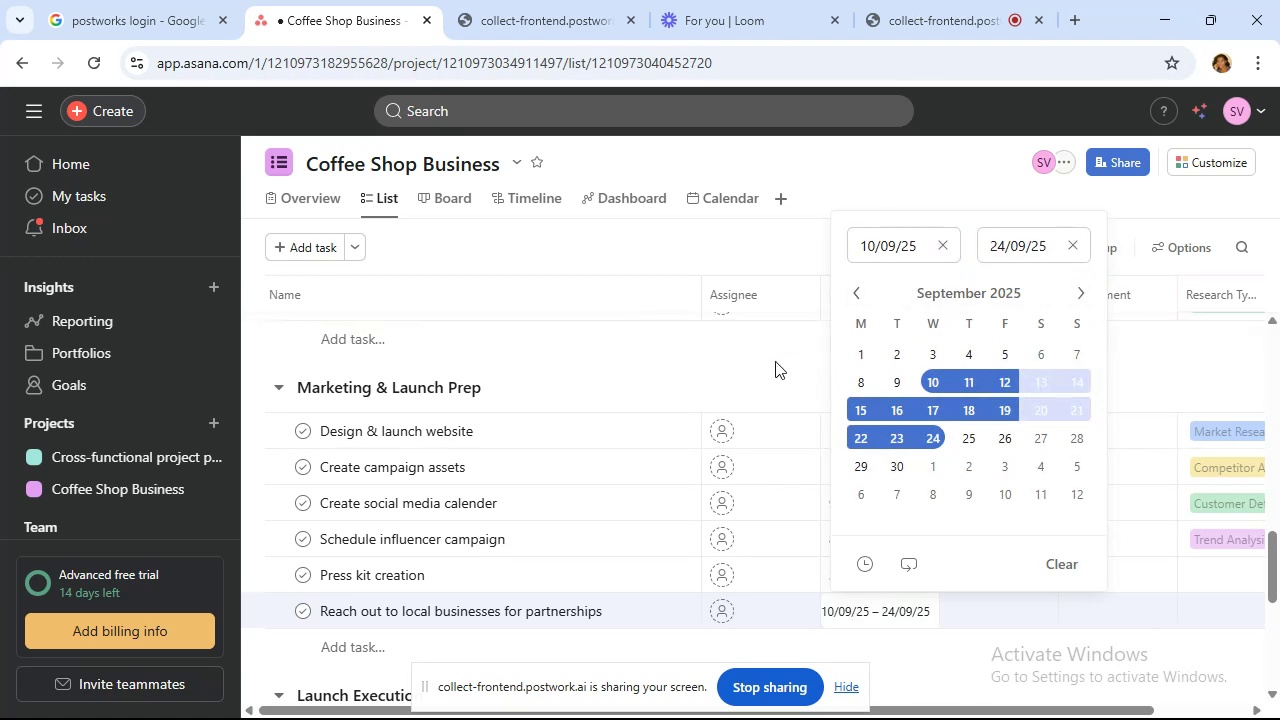 
left_click([781, 380])
 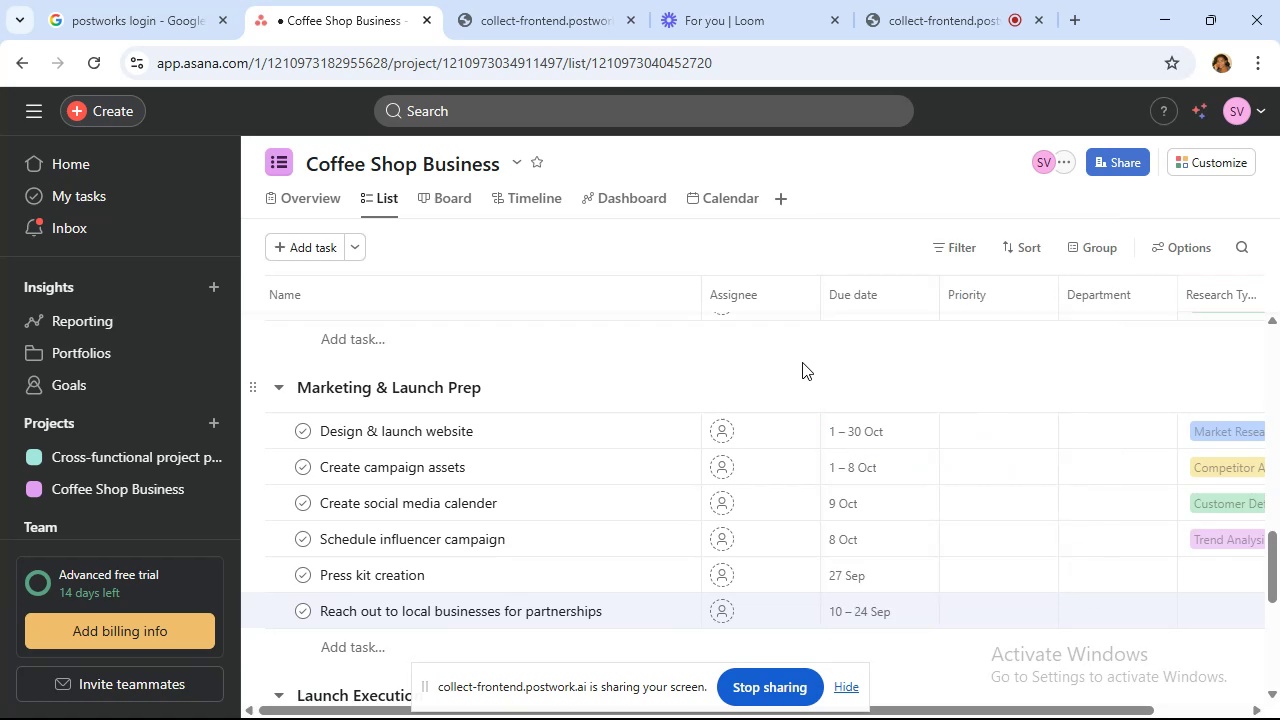 
scroll: coordinate [800, 341], scroll_direction: down, amount: 6.0
 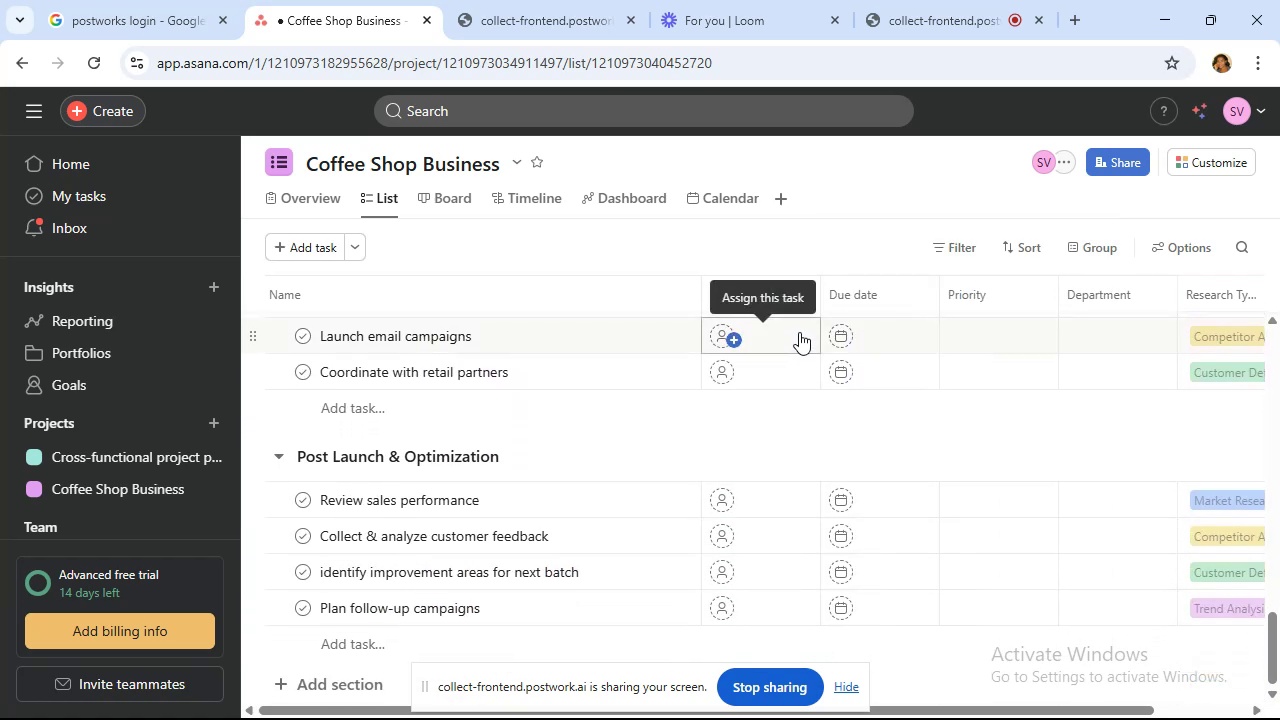 
scroll: coordinate [799, 332], scroll_direction: up, amount: 1.0
 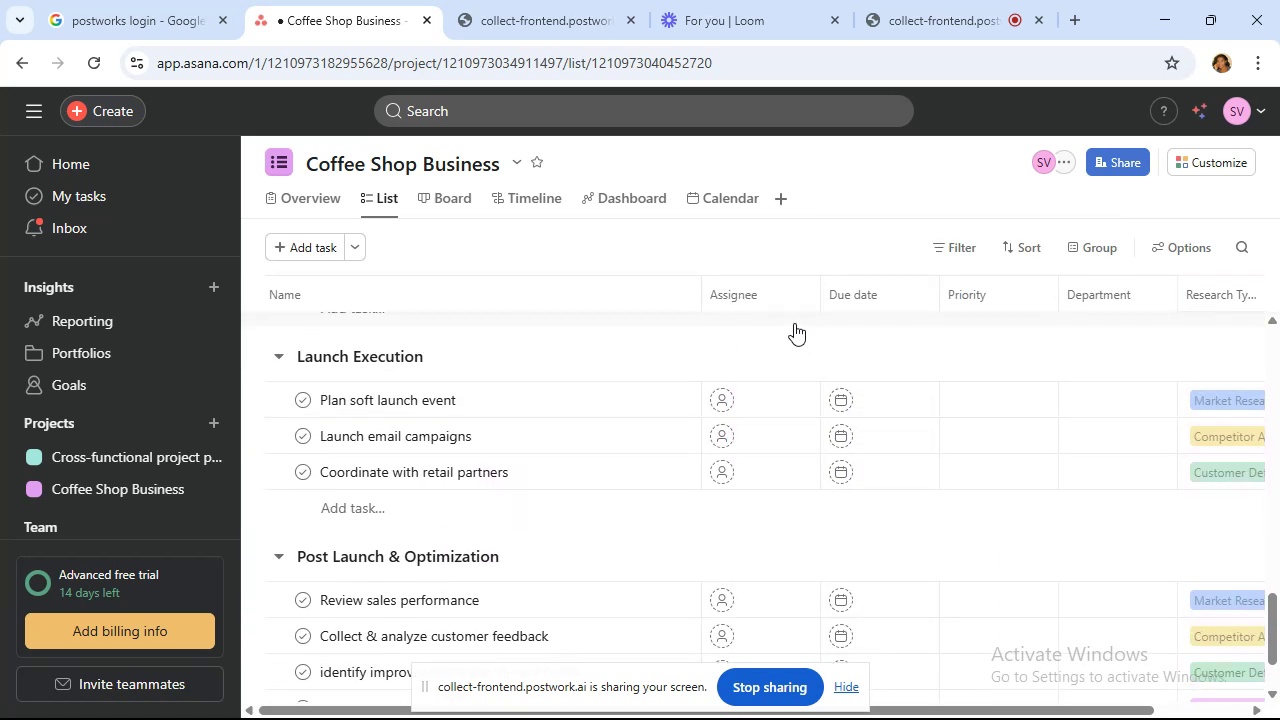 
mouse_move([829, 401])
 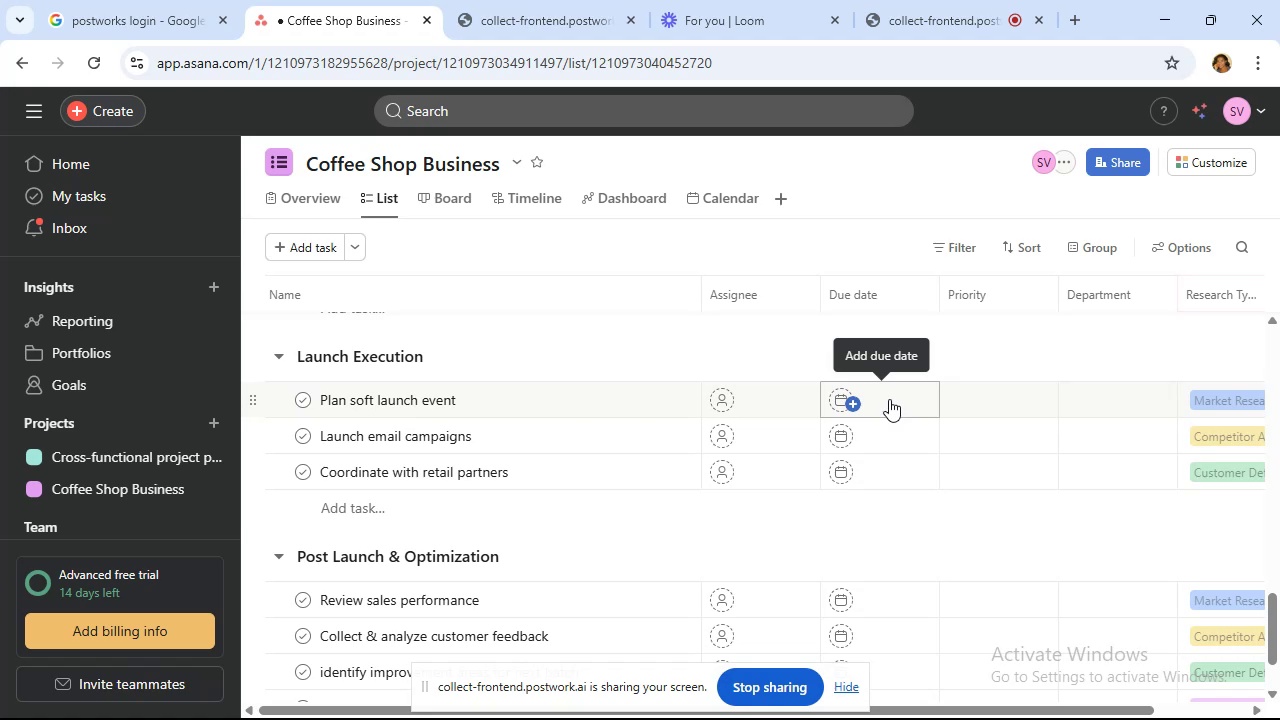 
left_click([889, 399])
 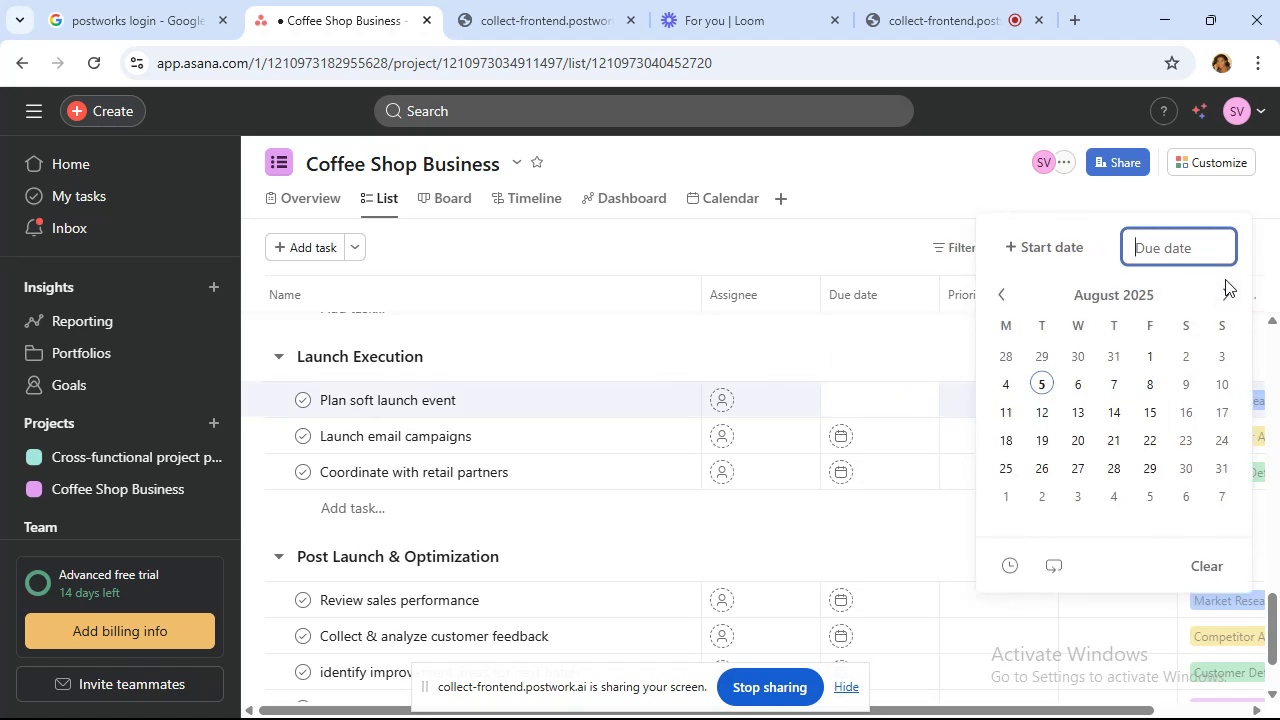 
left_click([1228, 291])
 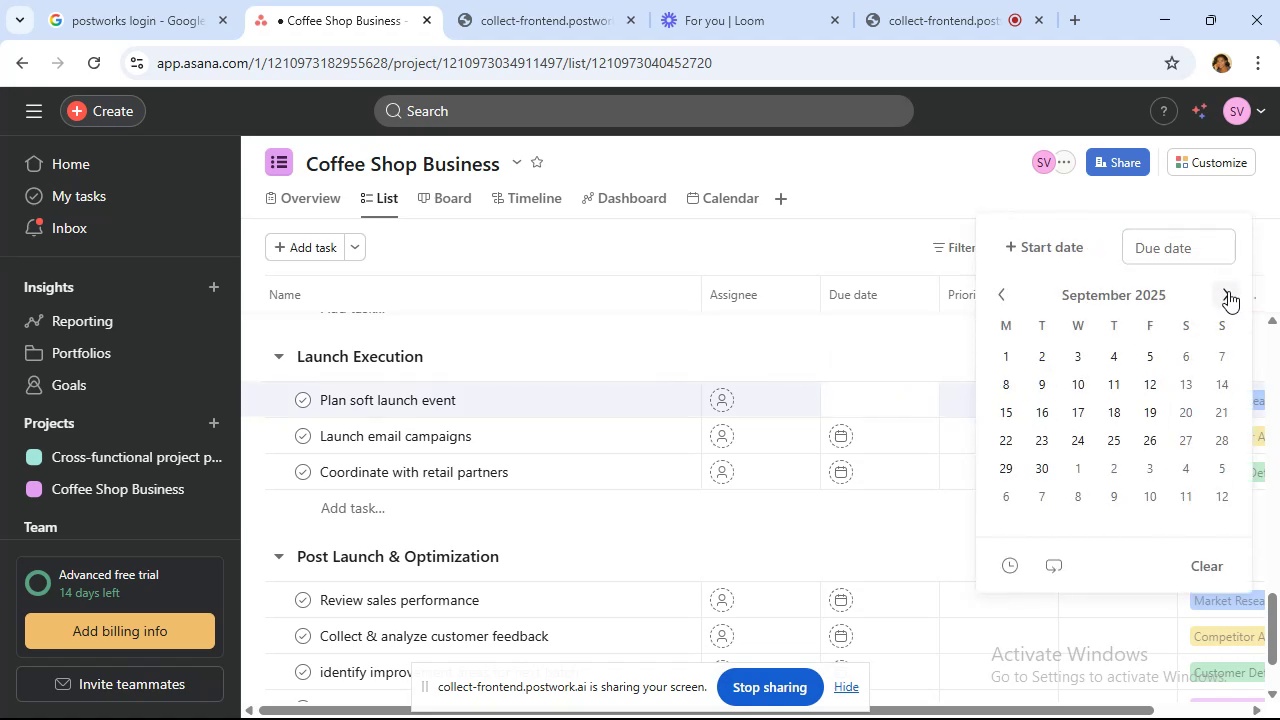 
double_click([1228, 291])
 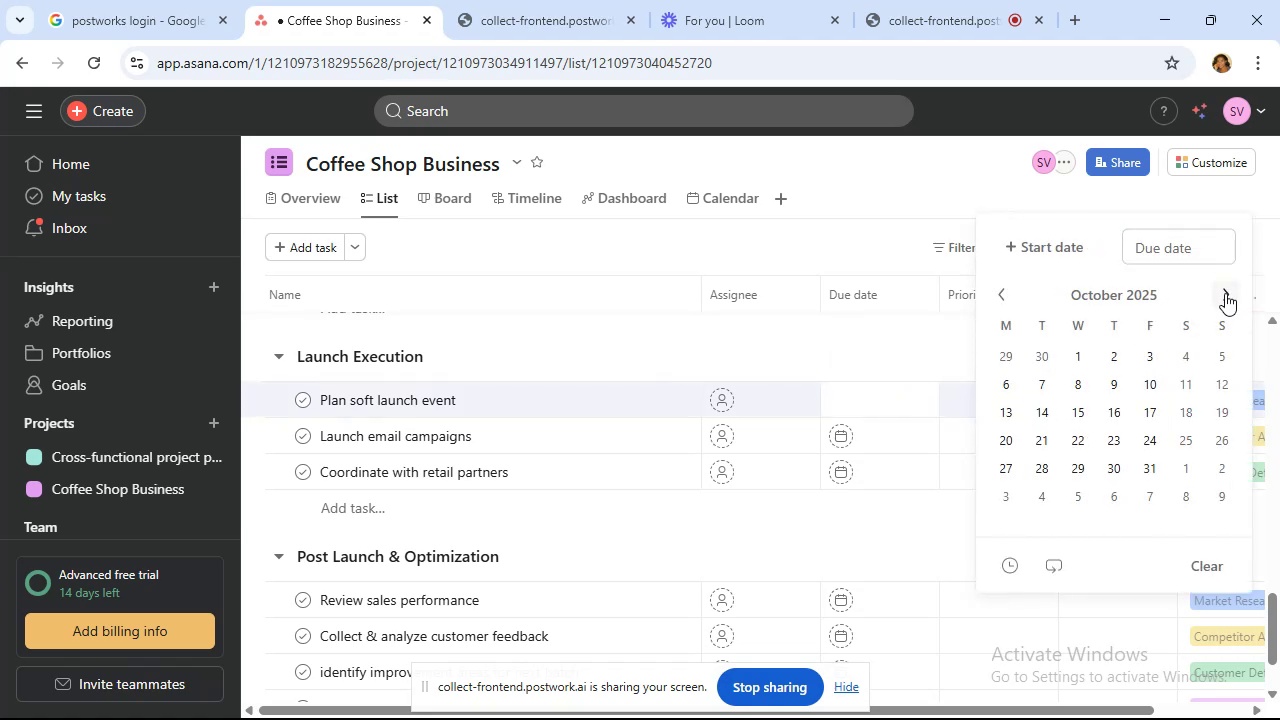 
left_click([1225, 293])
 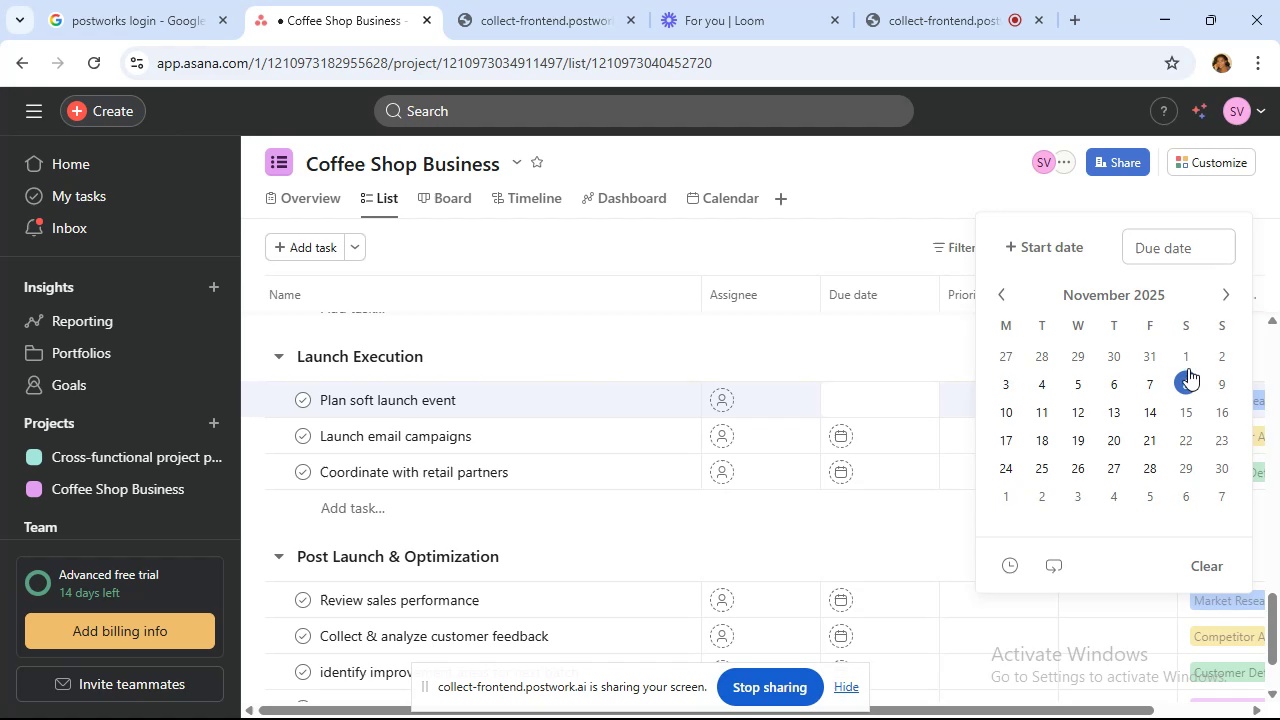 
wait(6.32)
 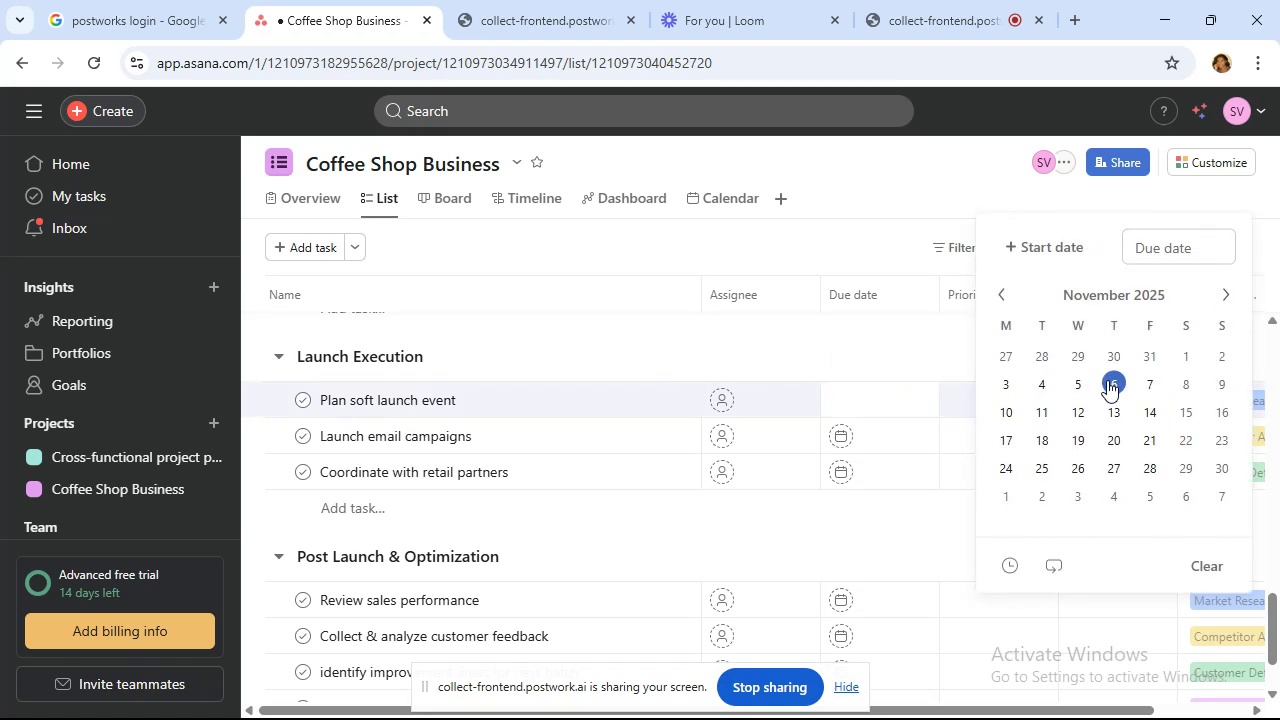 
left_click([1151, 359])
 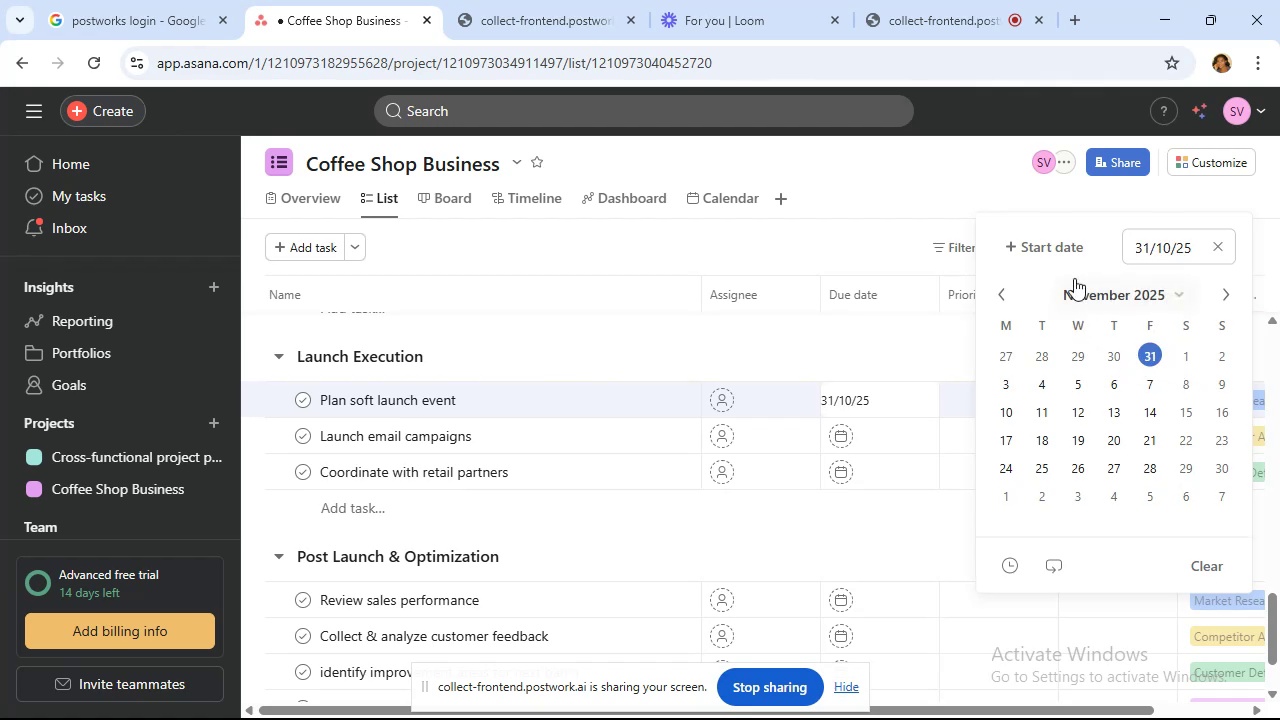 
left_click([1073, 236])
 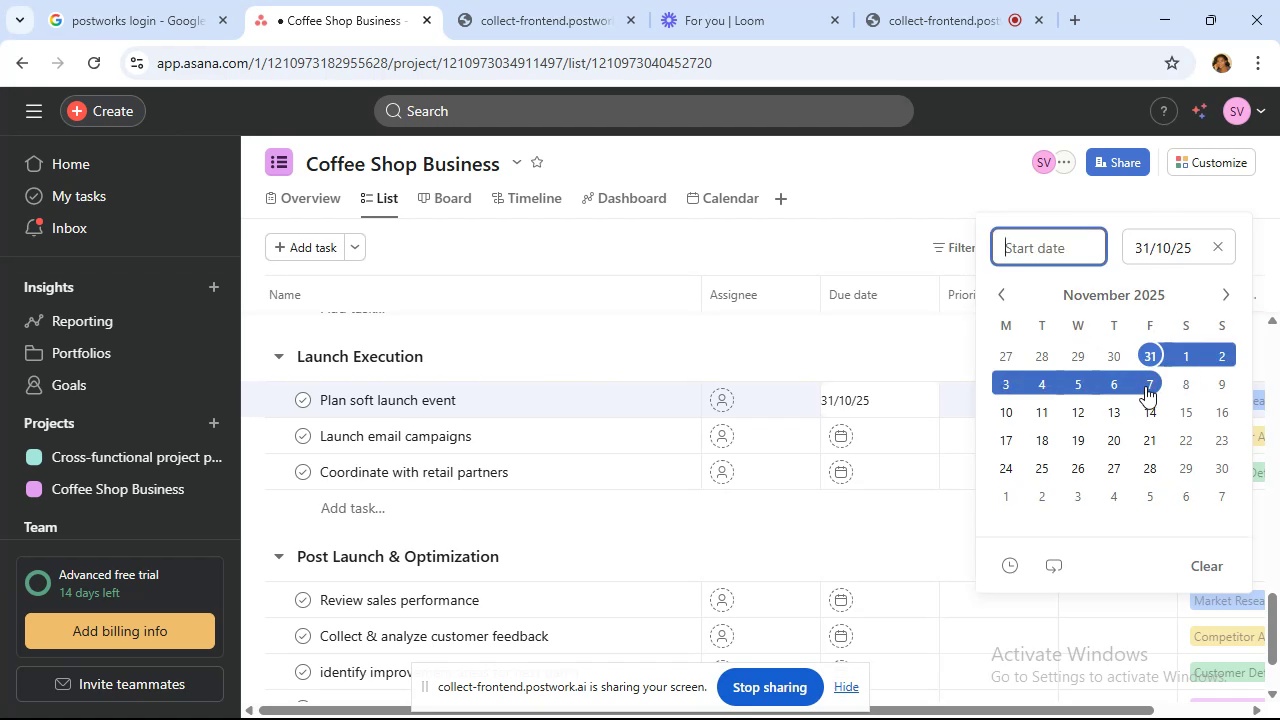 
wait(5.98)
 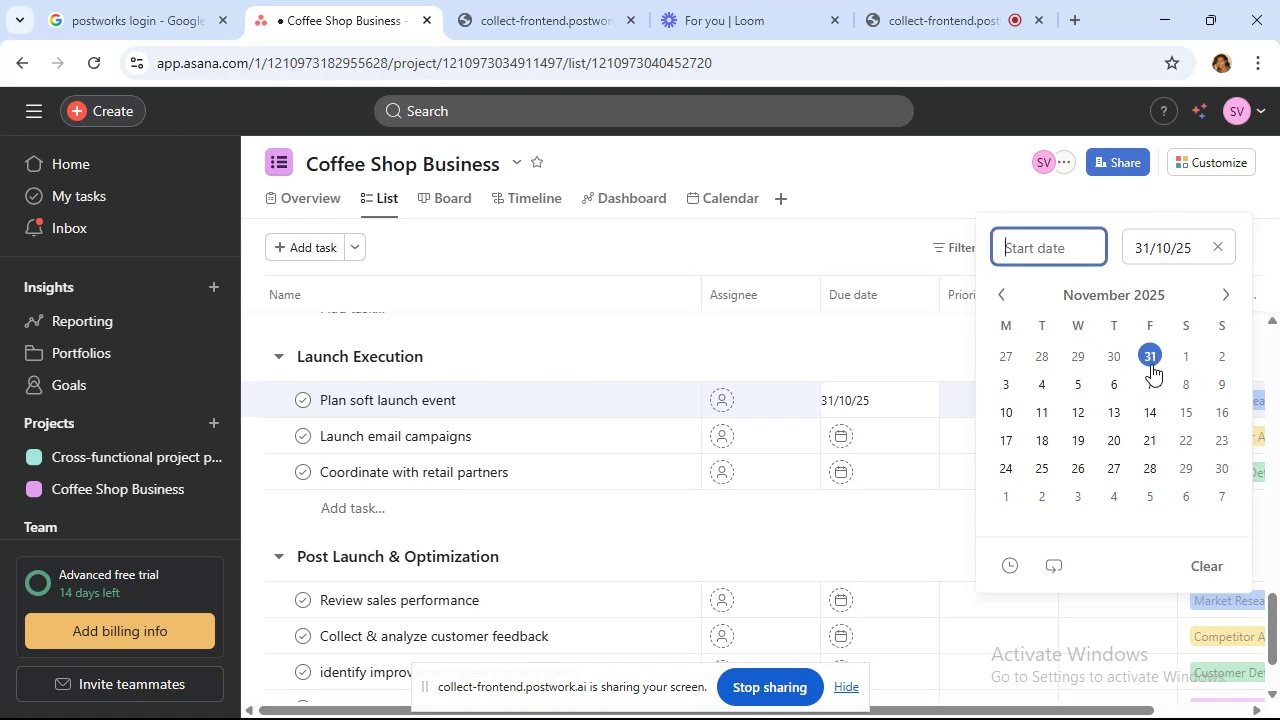 
left_click([1152, 409])
 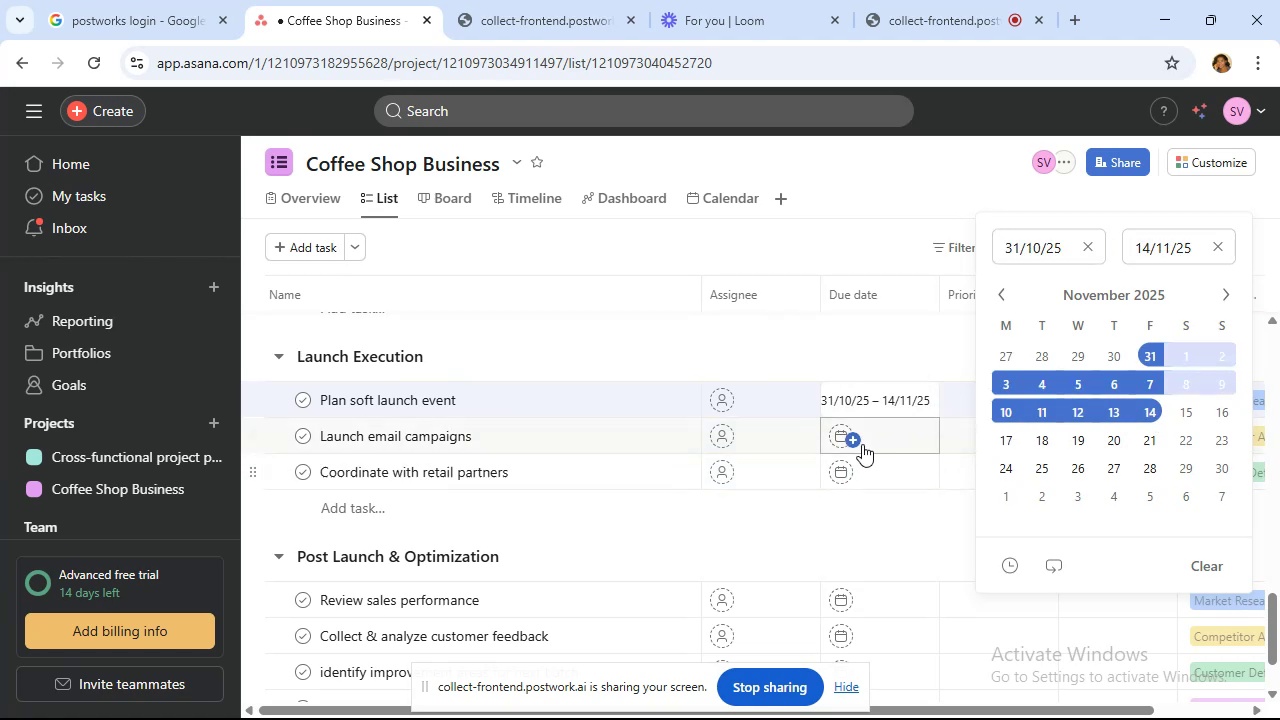 
left_click([891, 436])
 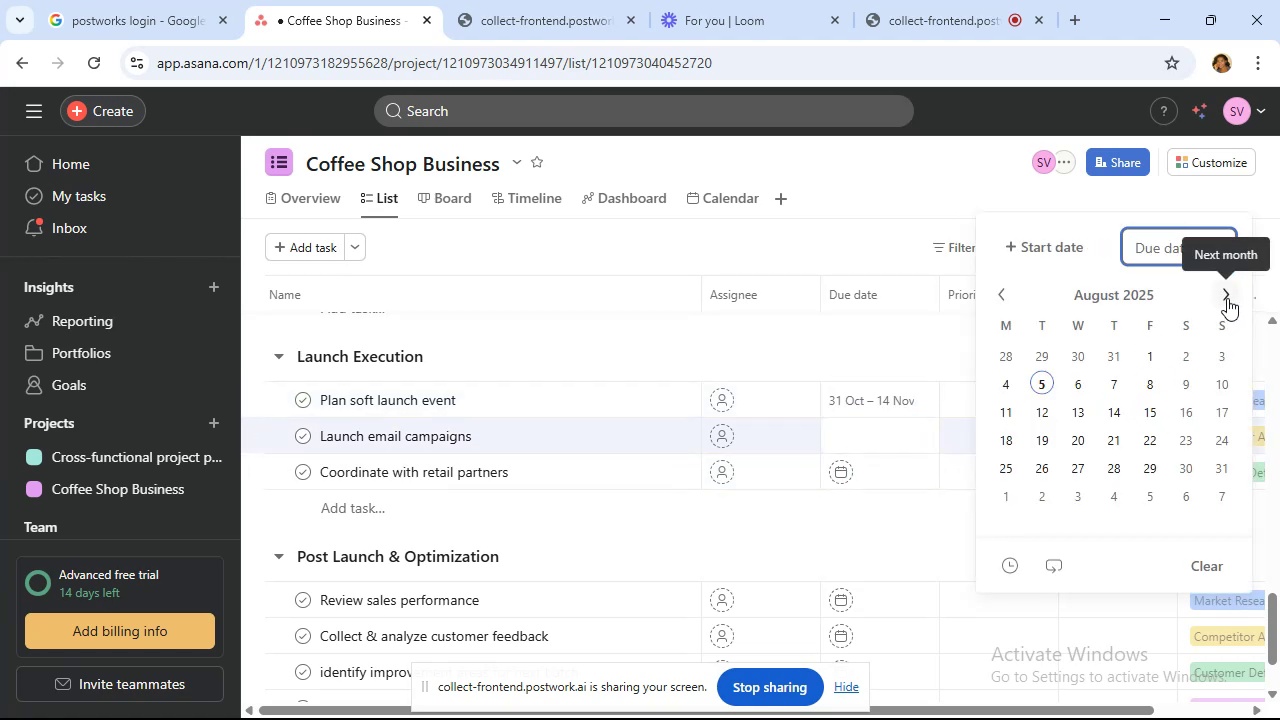 
double_click([1227, 298])
 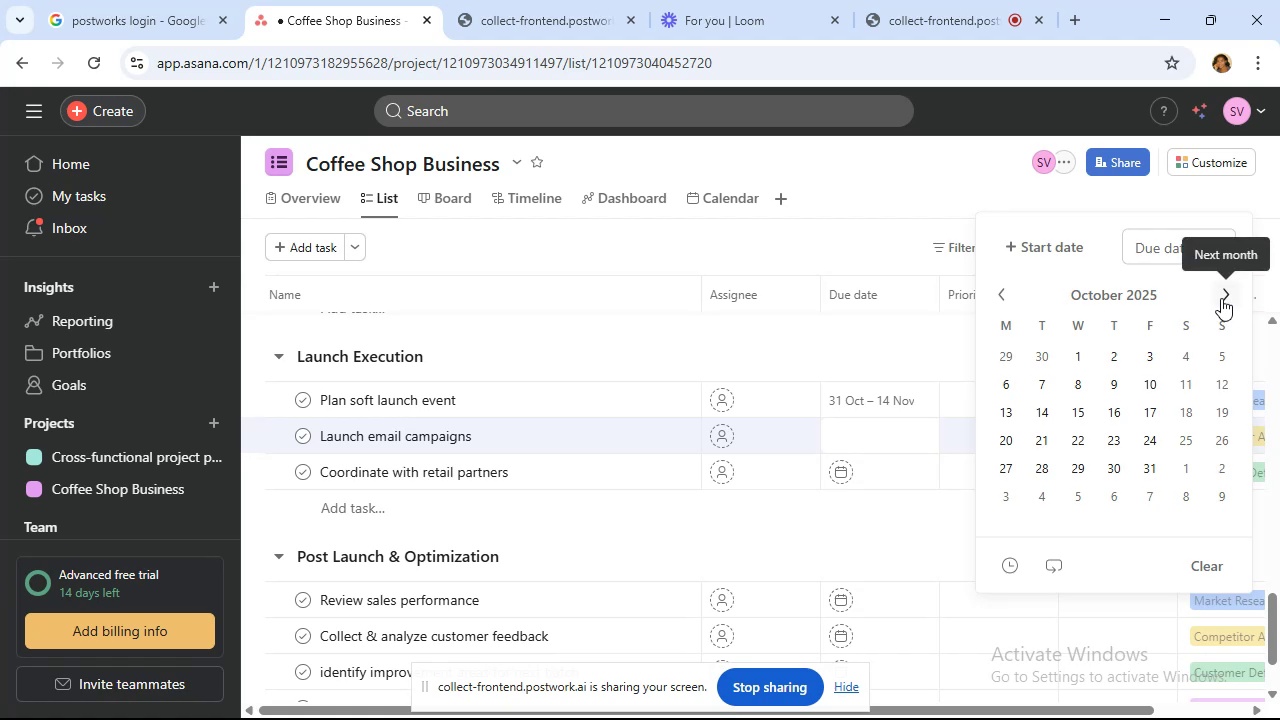 
left_click([1221, 298])
 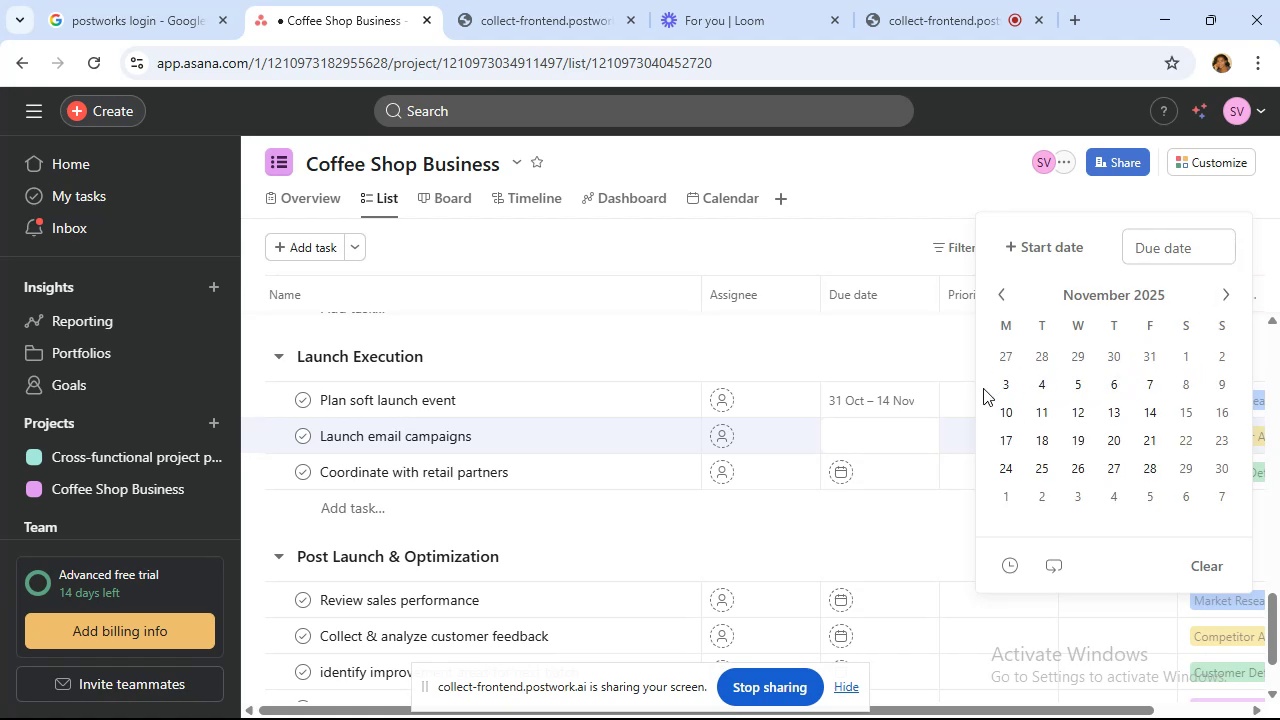 
wait(5.83)
 